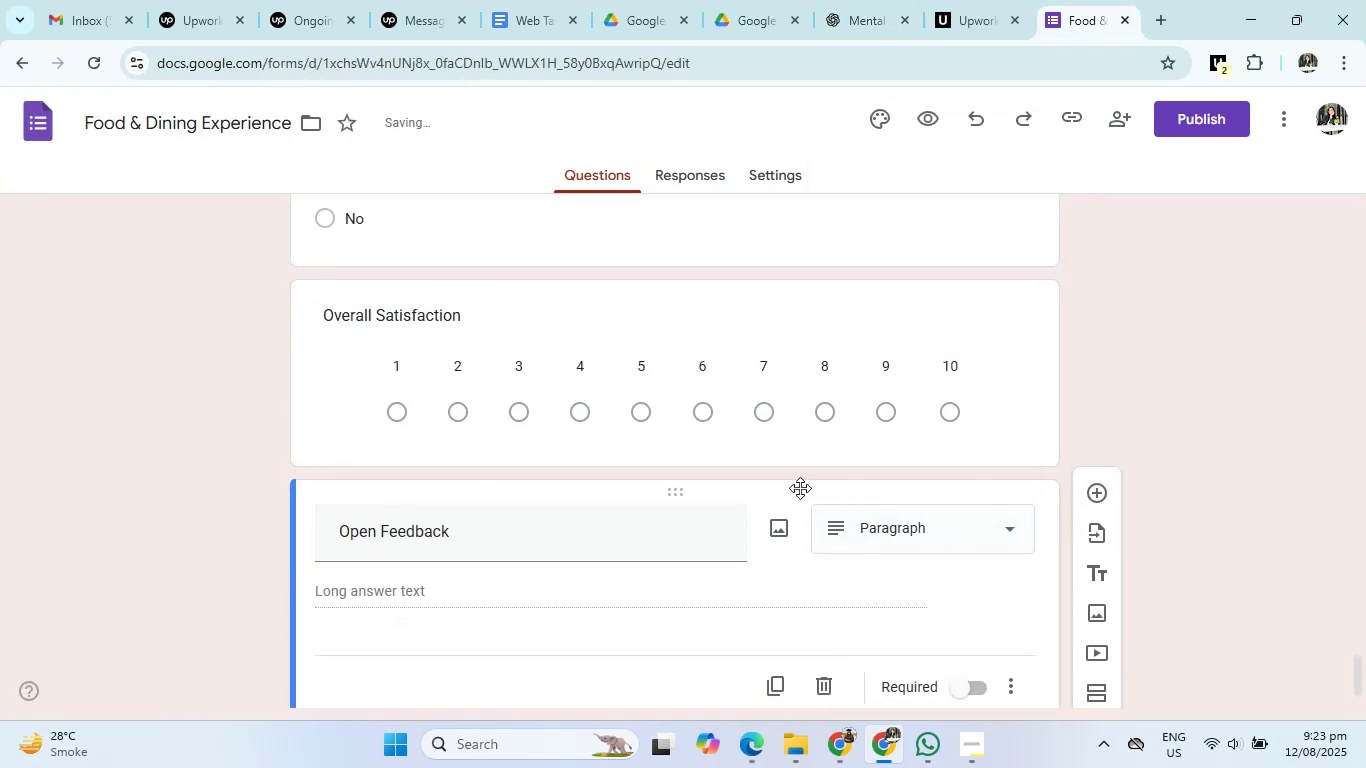 
scroll: coordinate [955, 602], scroll_direction: down, amount: 5.0
 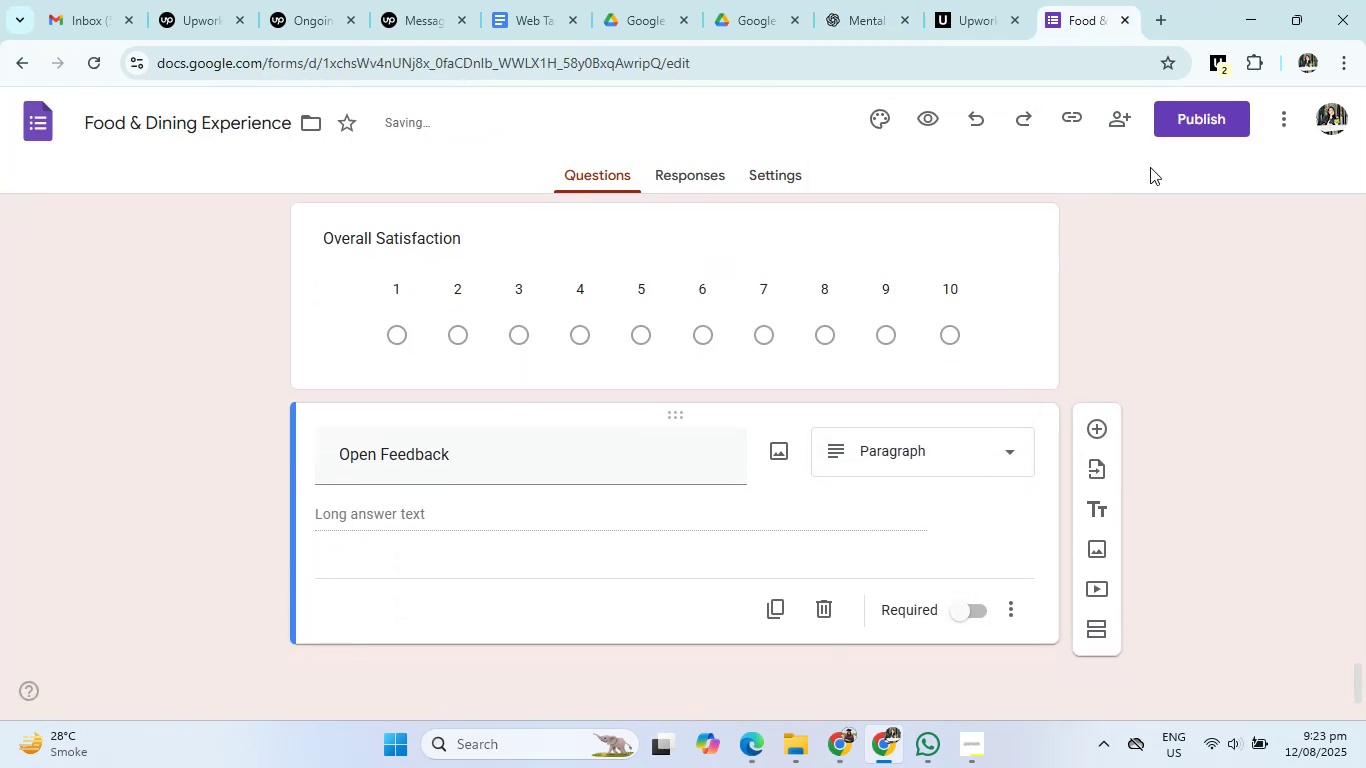 
left_click([1191, 120])
 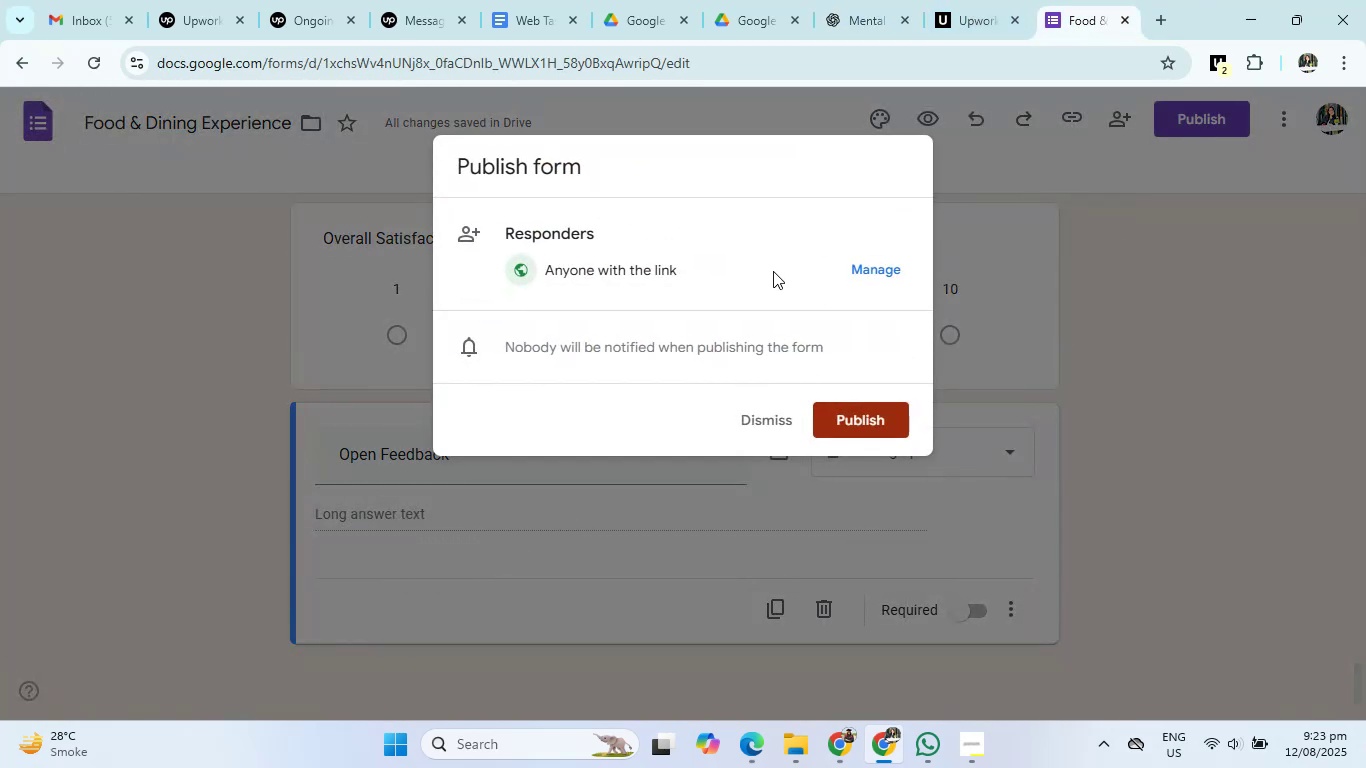 
left_click([878, 262])
 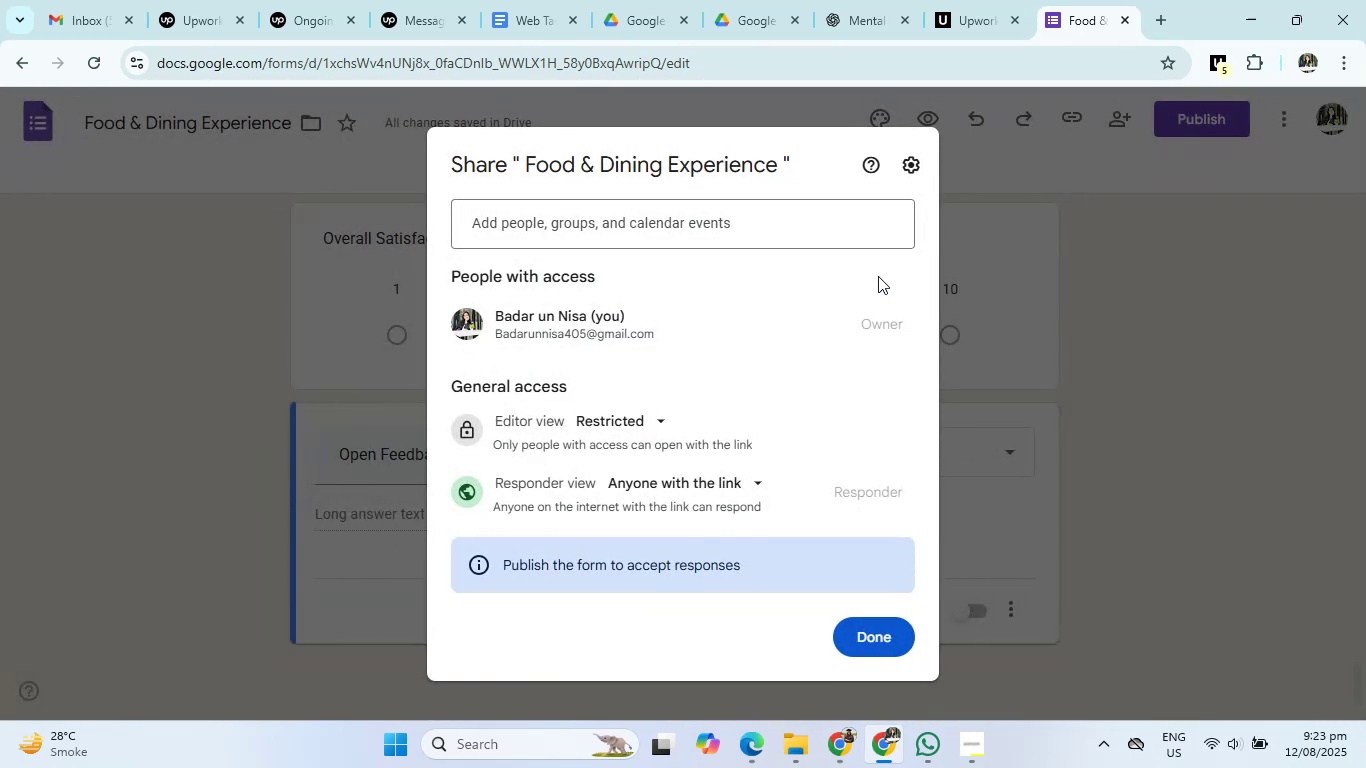 
left_click([654, 440])
 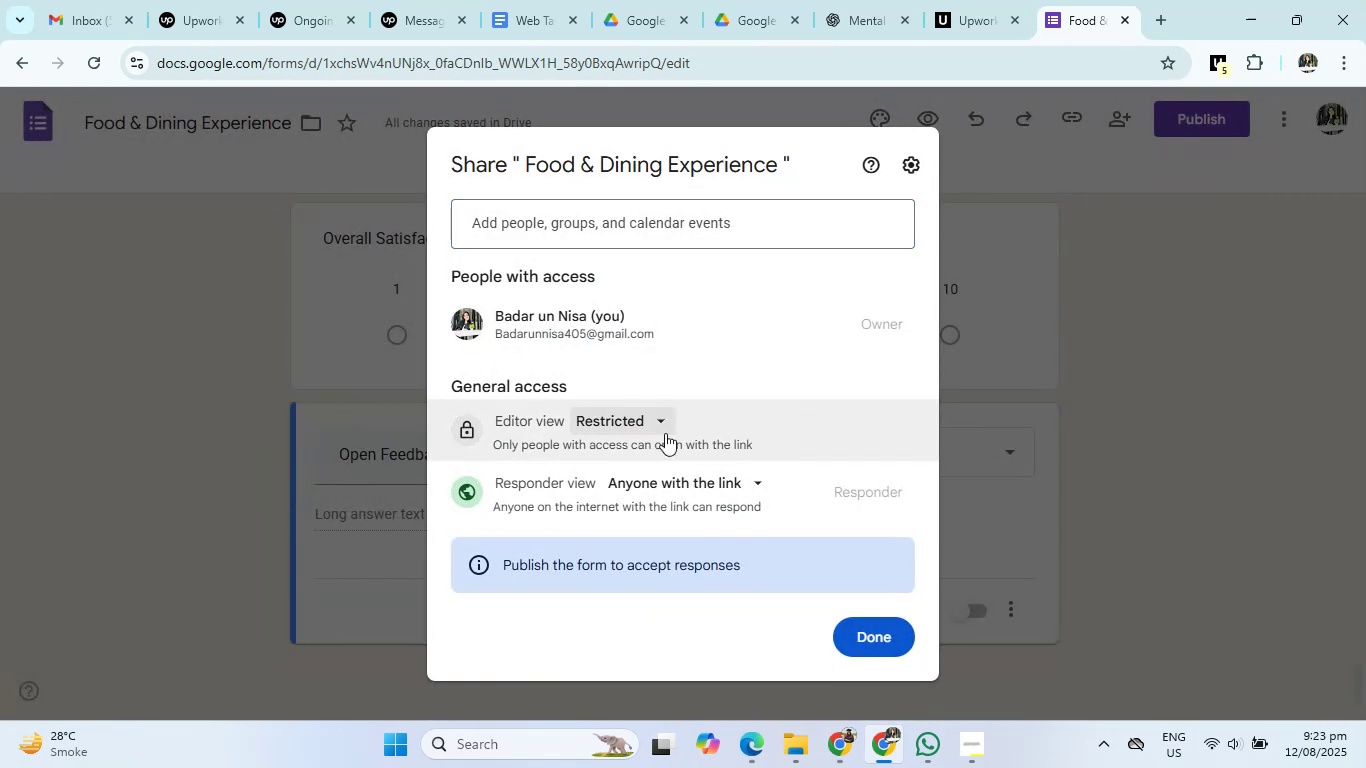 
left_click([663, 427])
 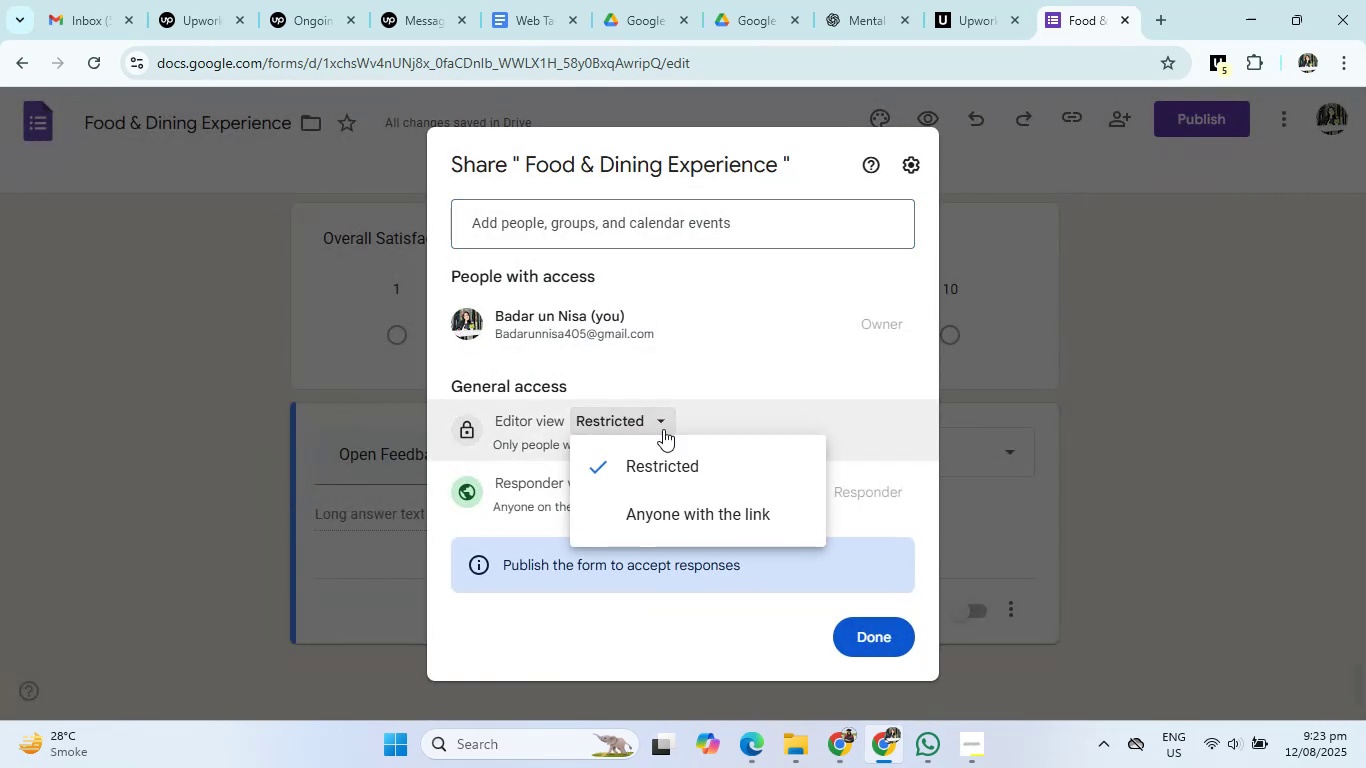 
left_click([663, 455])
 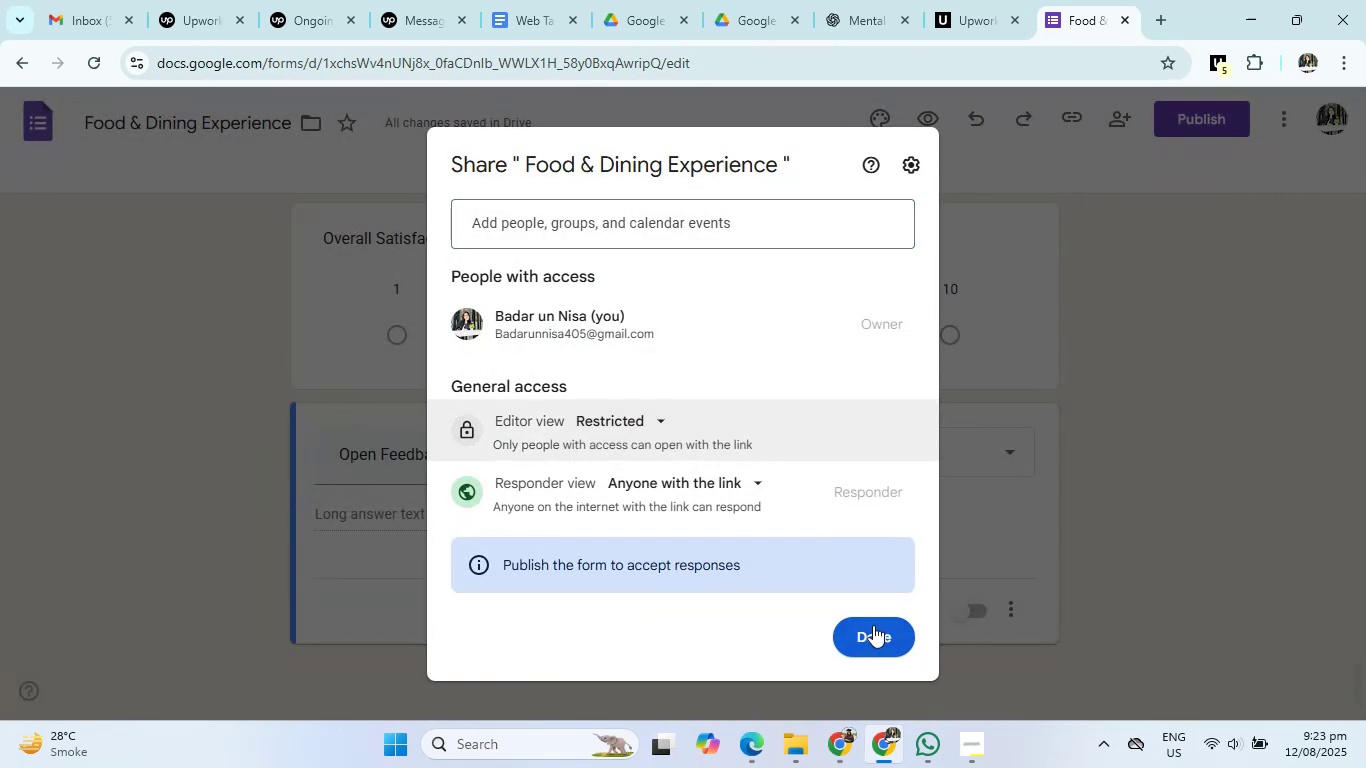 
left_click([872, 632])
 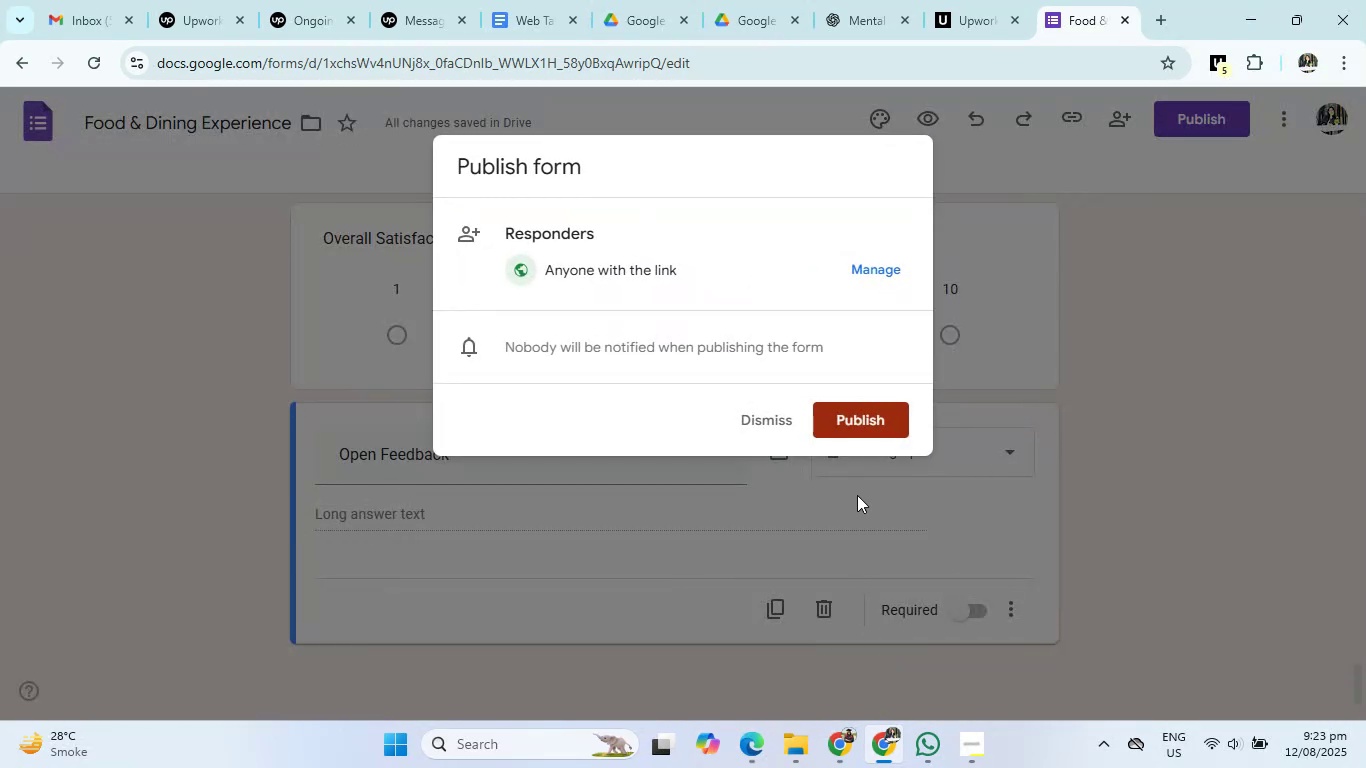 
left_click([858, 426])
 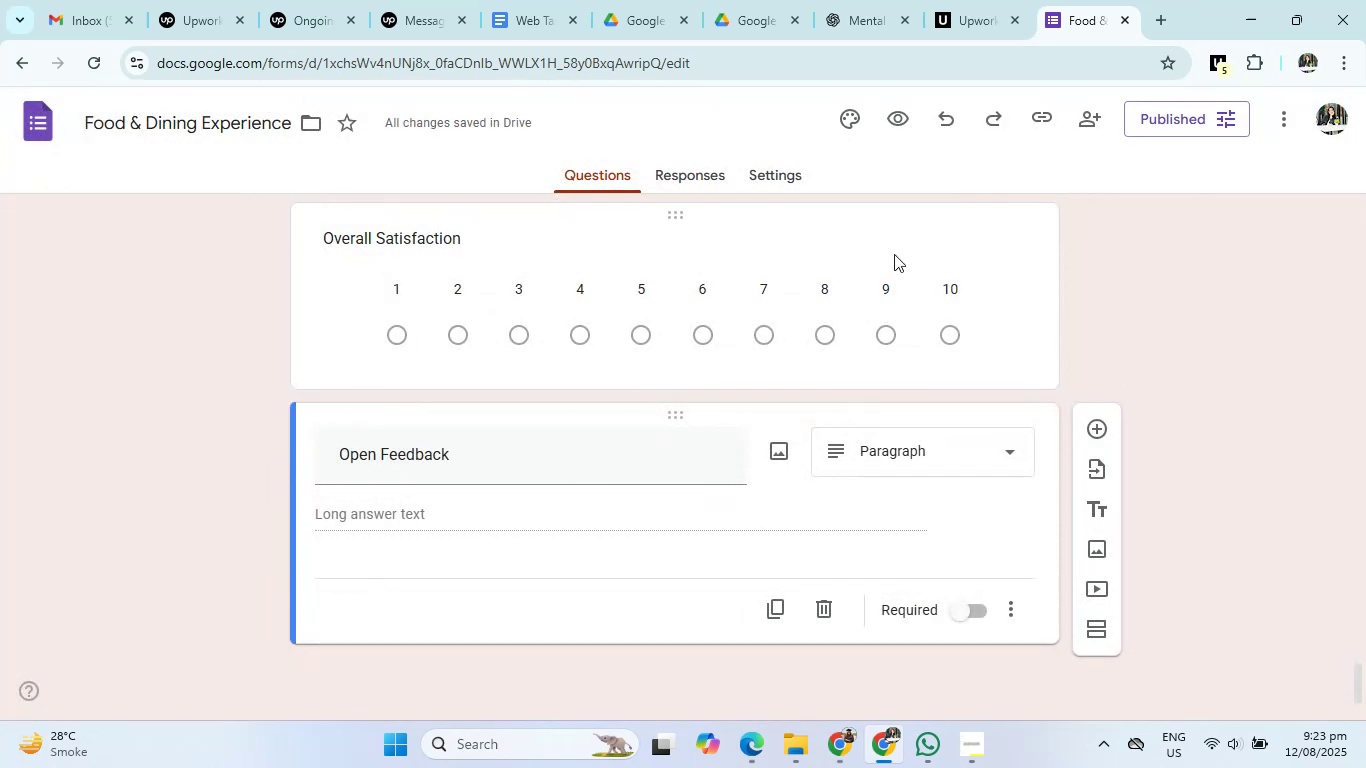 
left_click([1145, 105])
 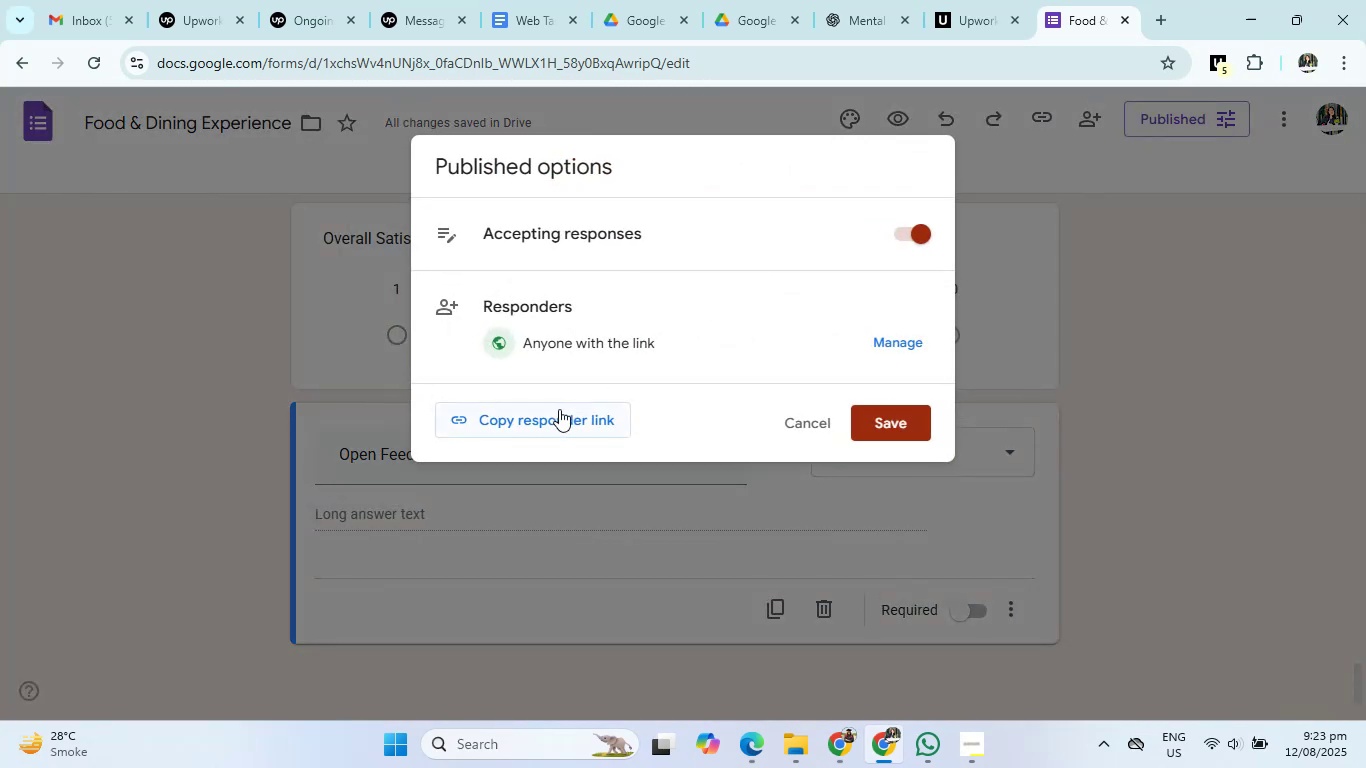 
left_click([559, 409])
 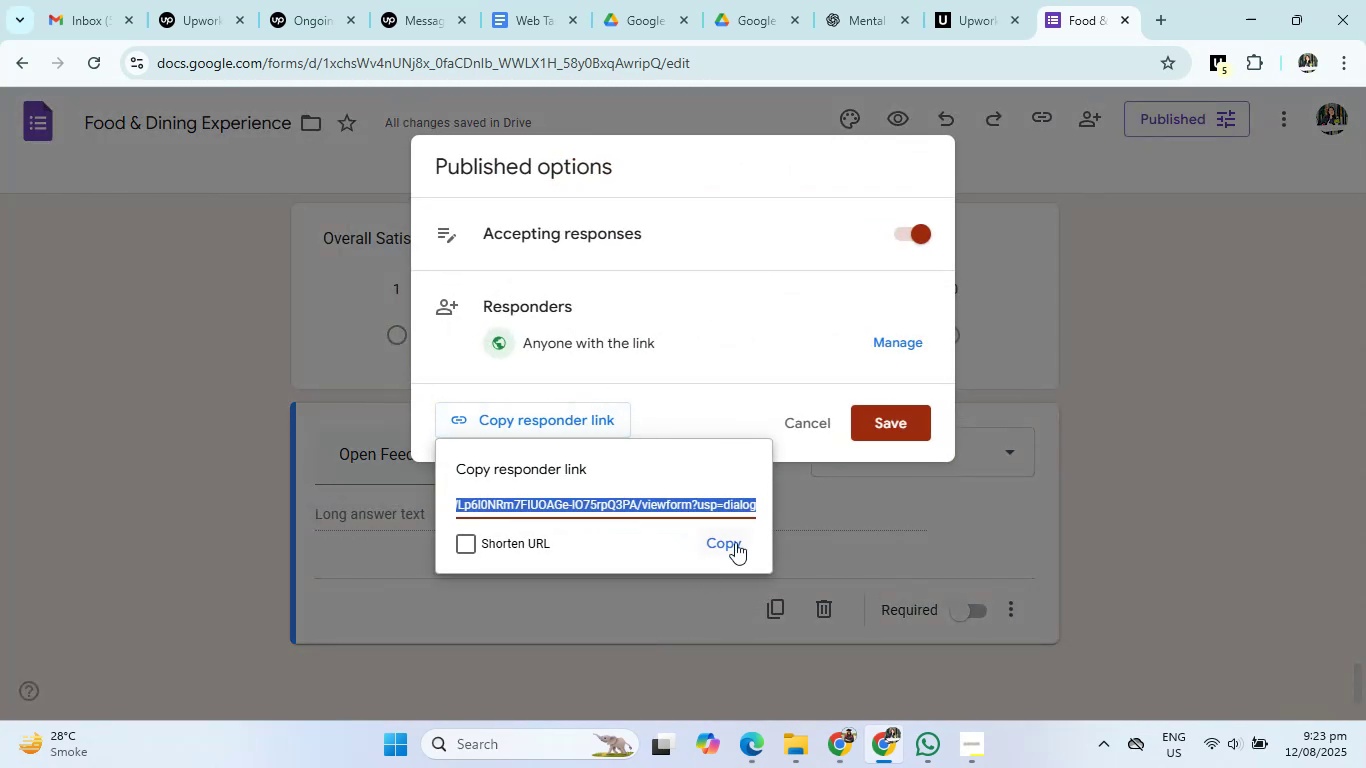 
left_click([735, 542])
 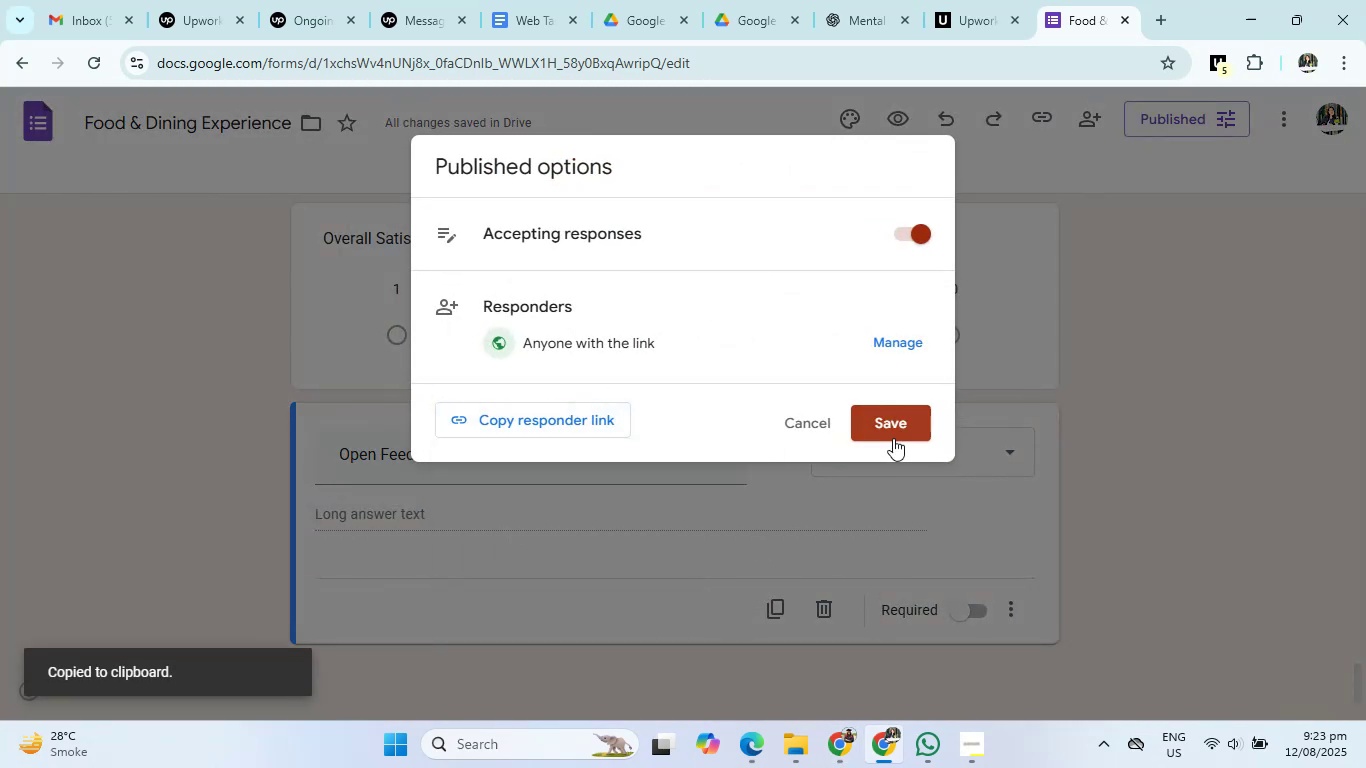 
left_click([881, 428])
 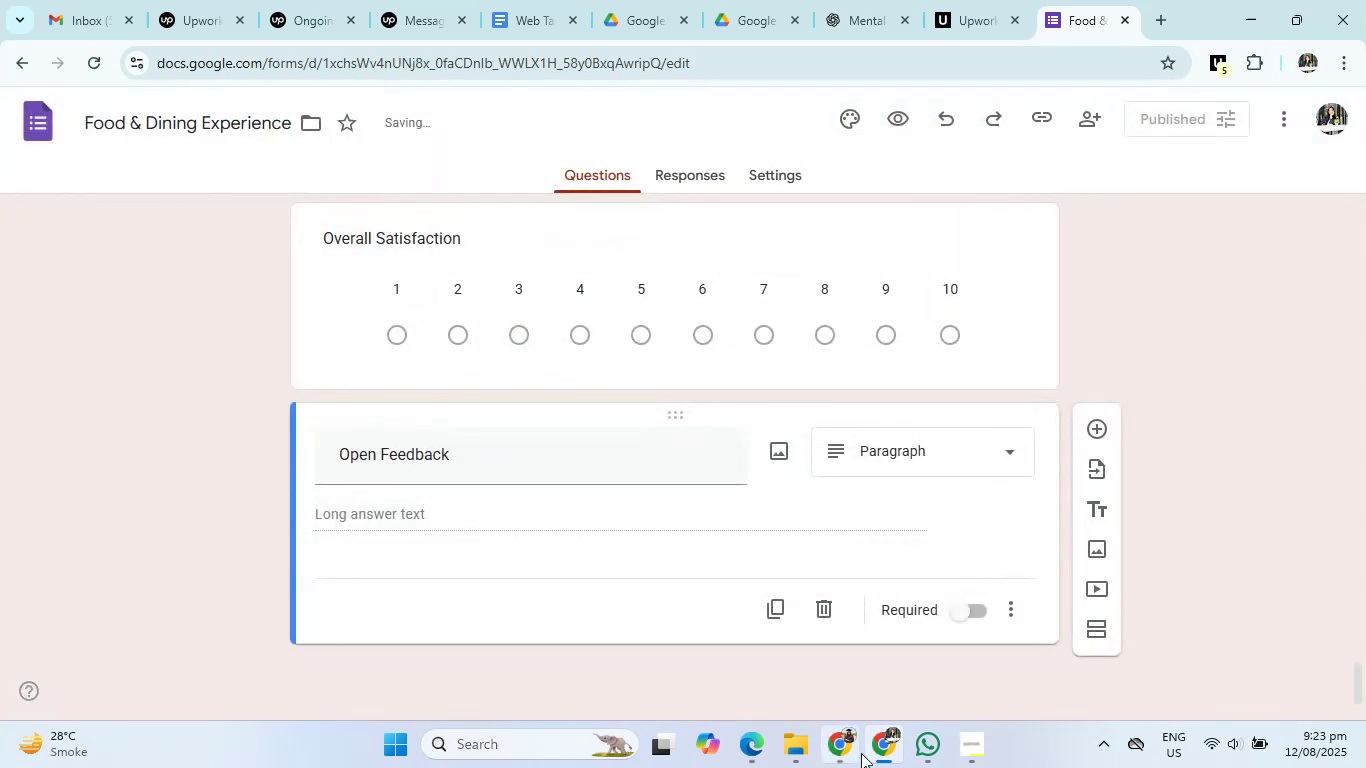 
left_click([843, 757])
 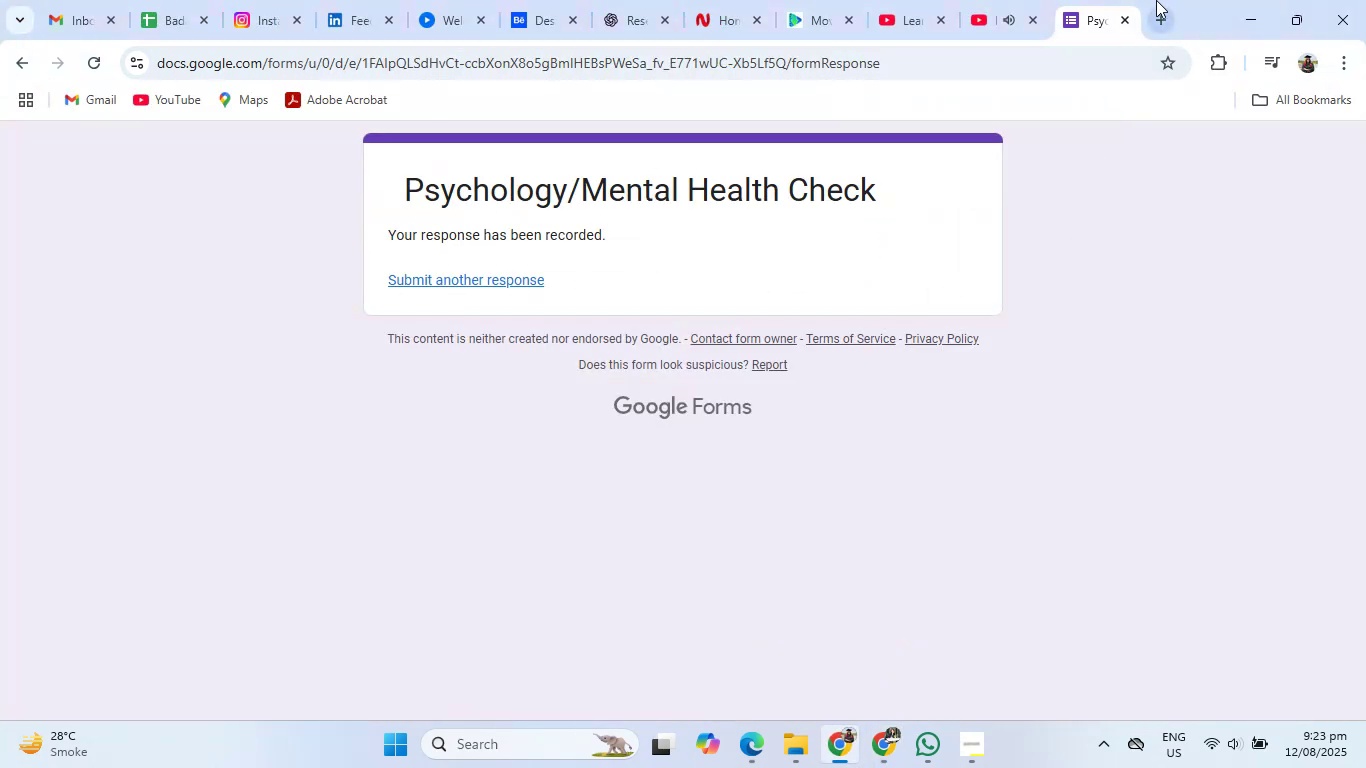 
left_click([1150, 15])
 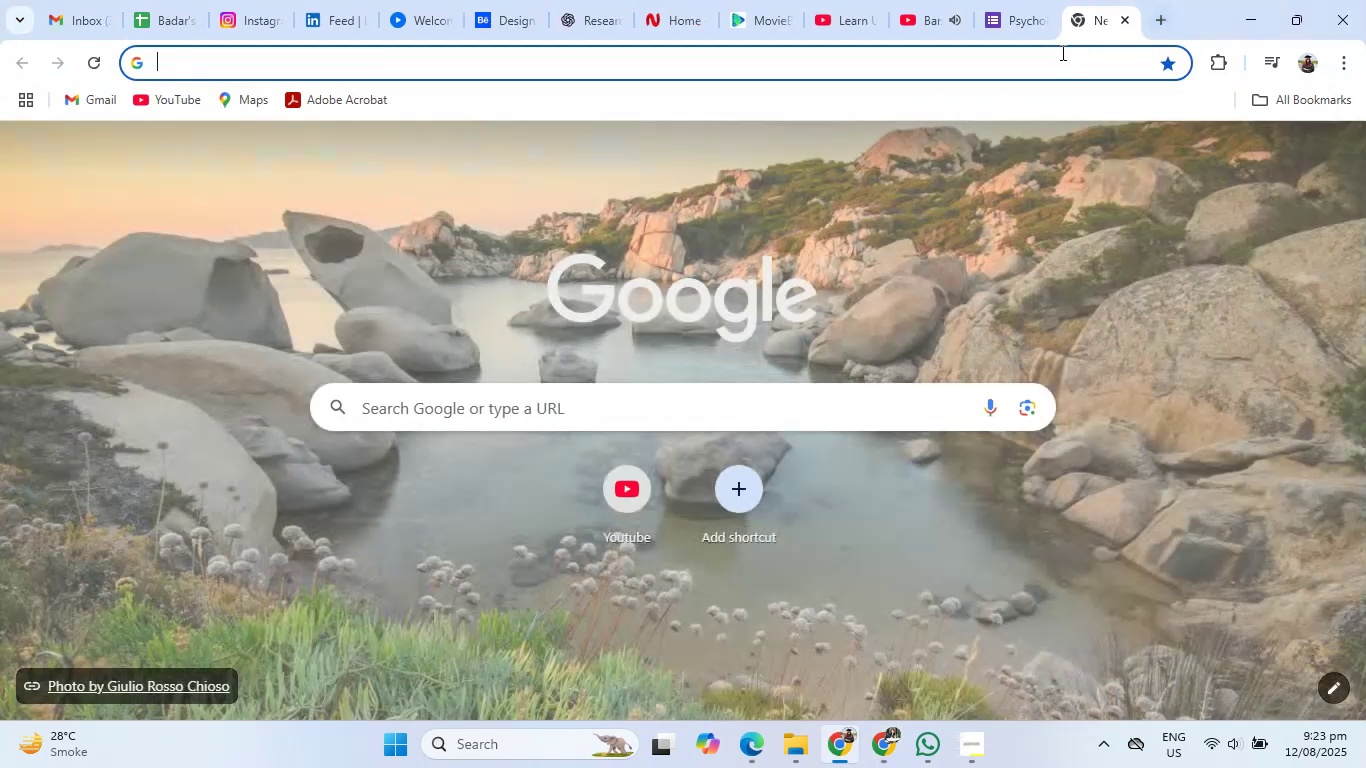 
left_click([1061, 52])
 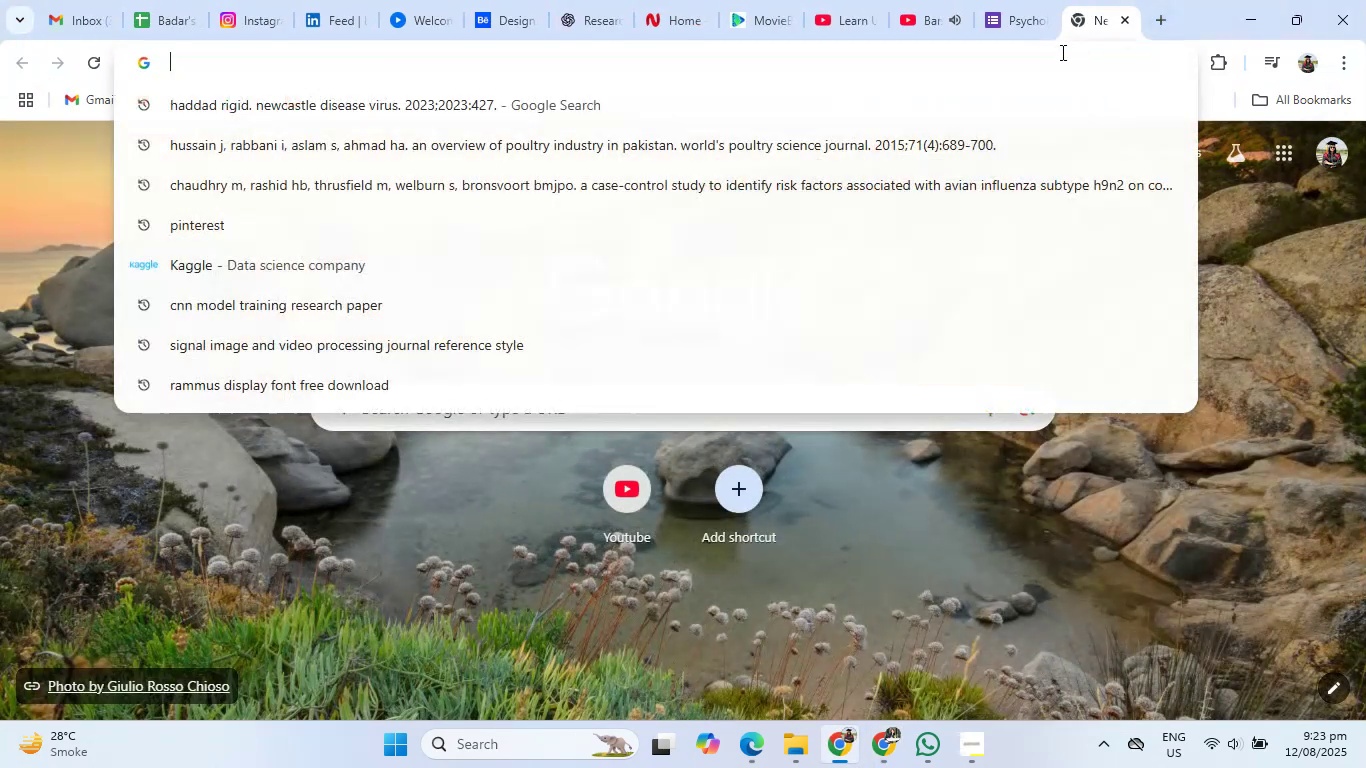 
key(Control+V)
 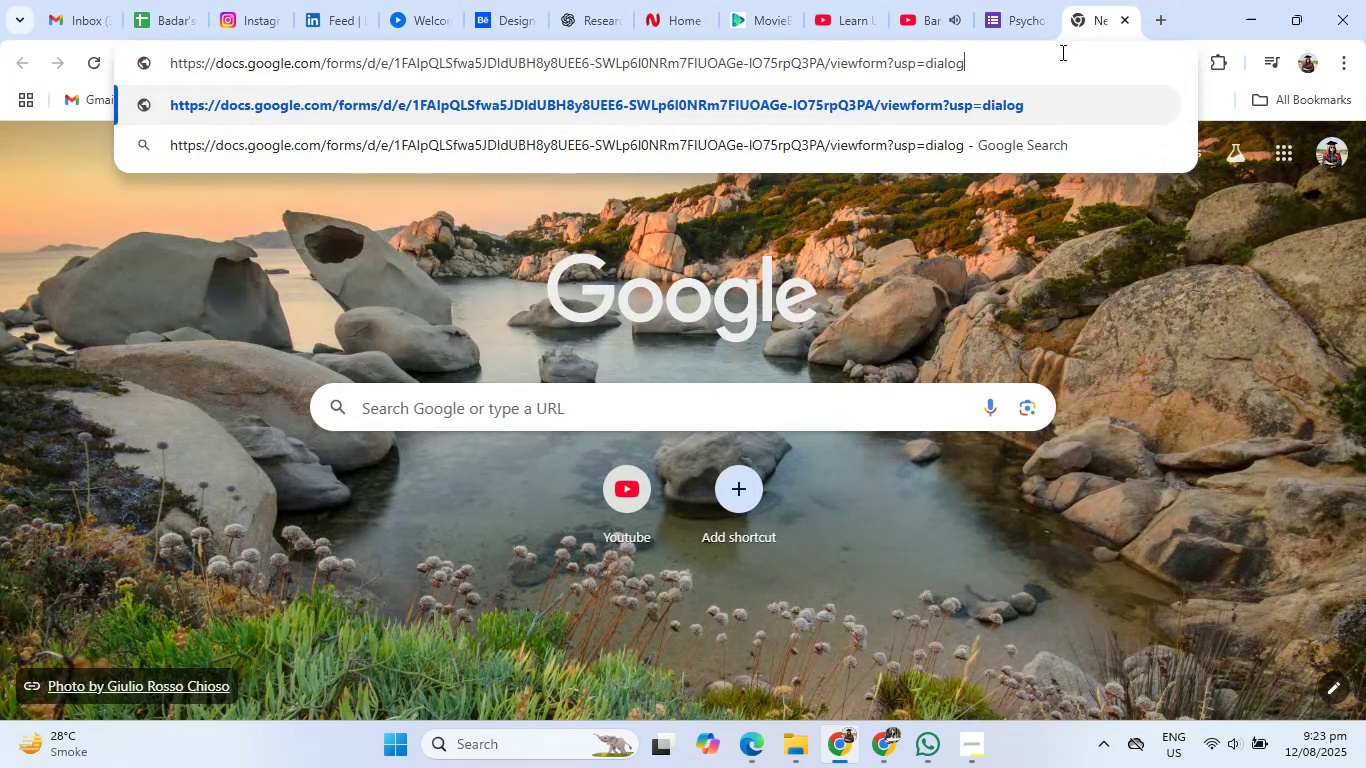 
key(Enter)
 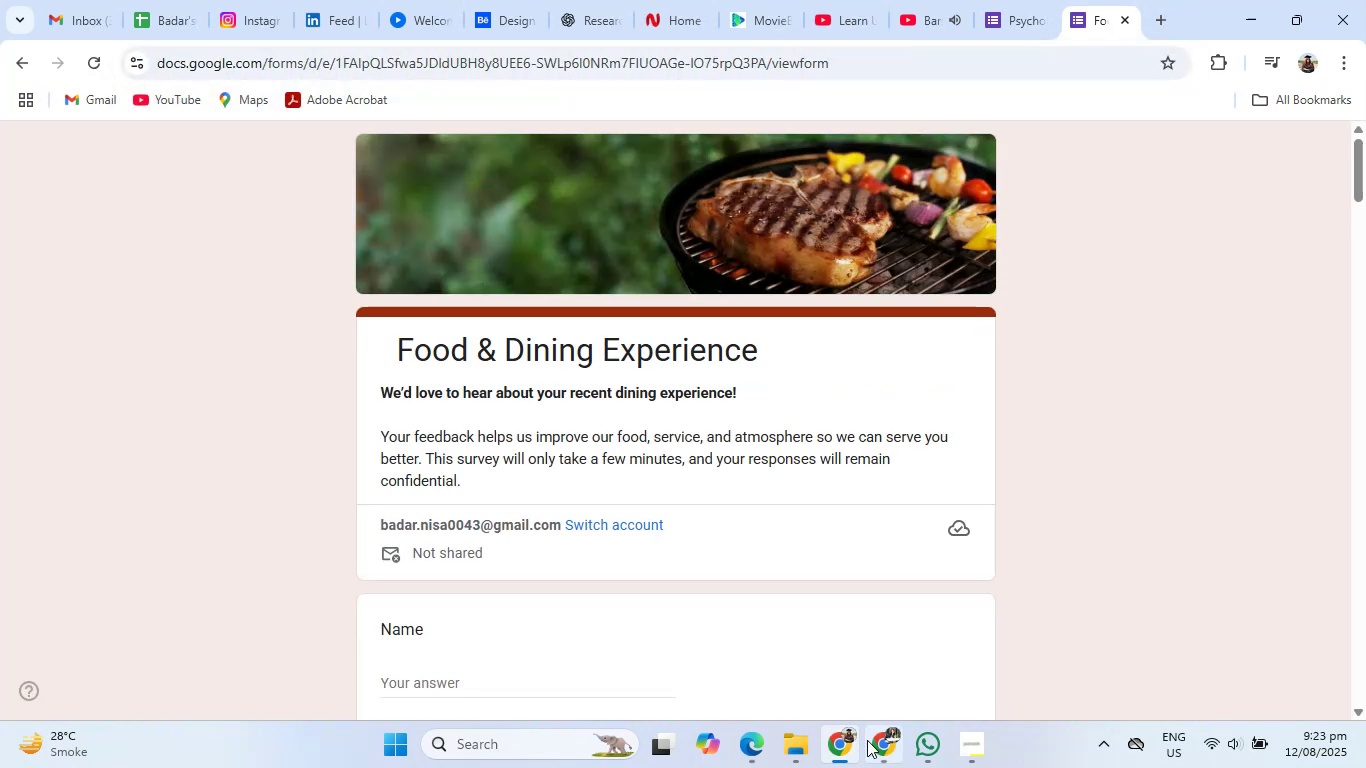 
scroll: coordinate [1051, 428], scroll_direction: down, amount: 2.0
 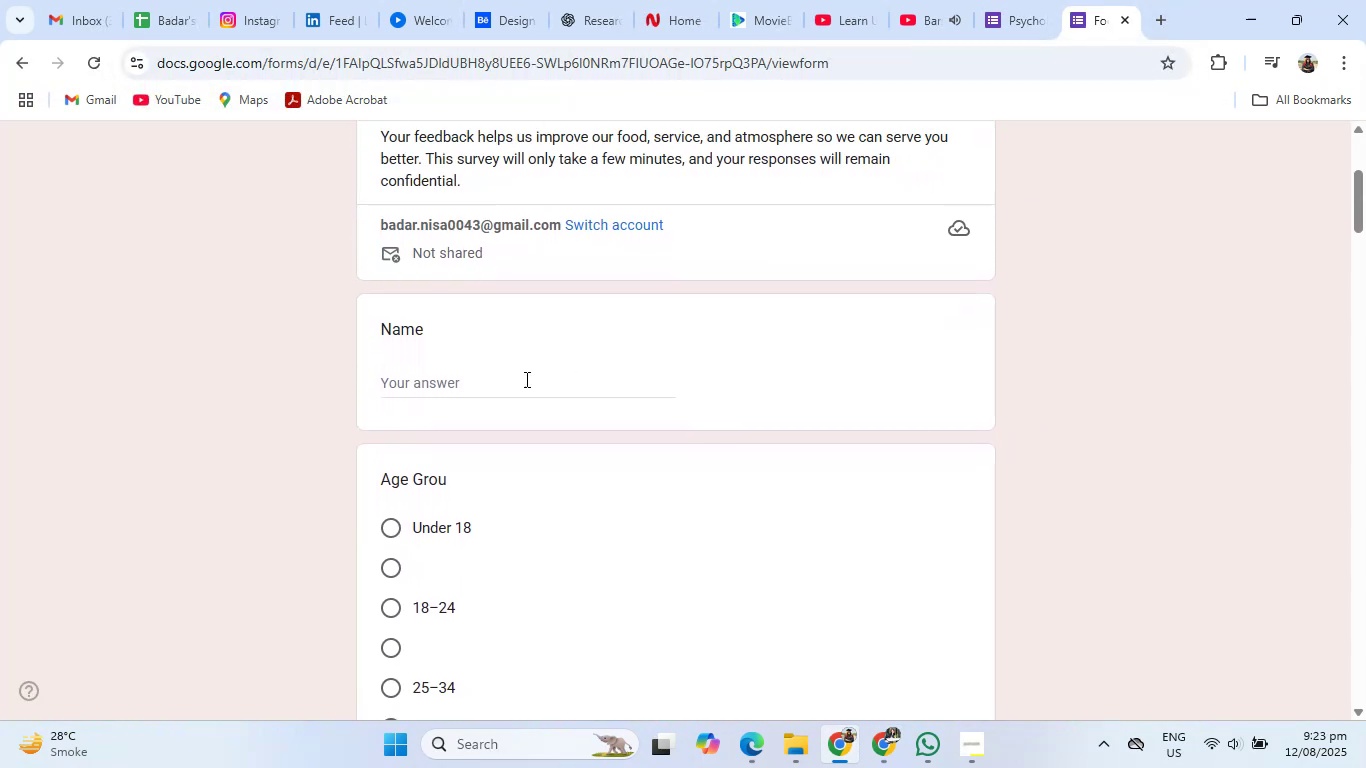 
left_click([511, 382])
 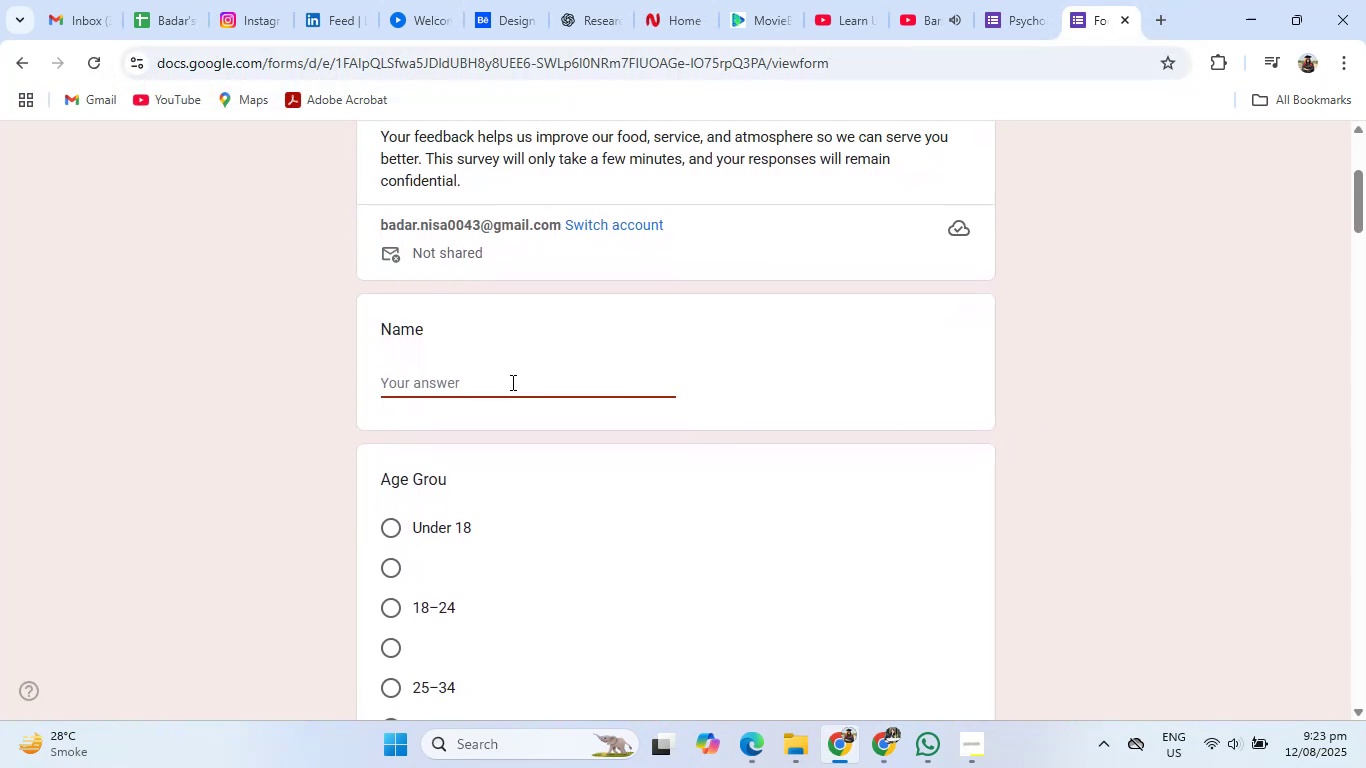 
type(Nisa)
 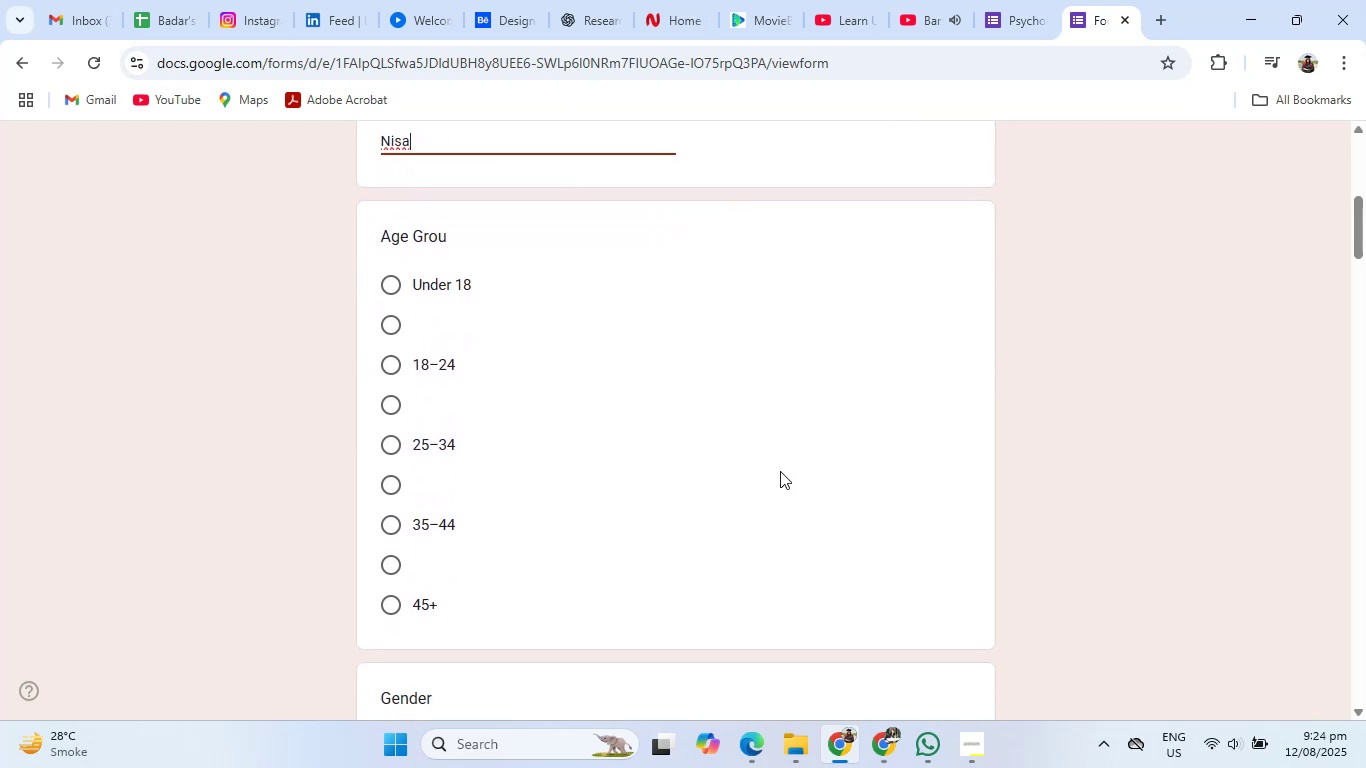 
wait(6.38)
 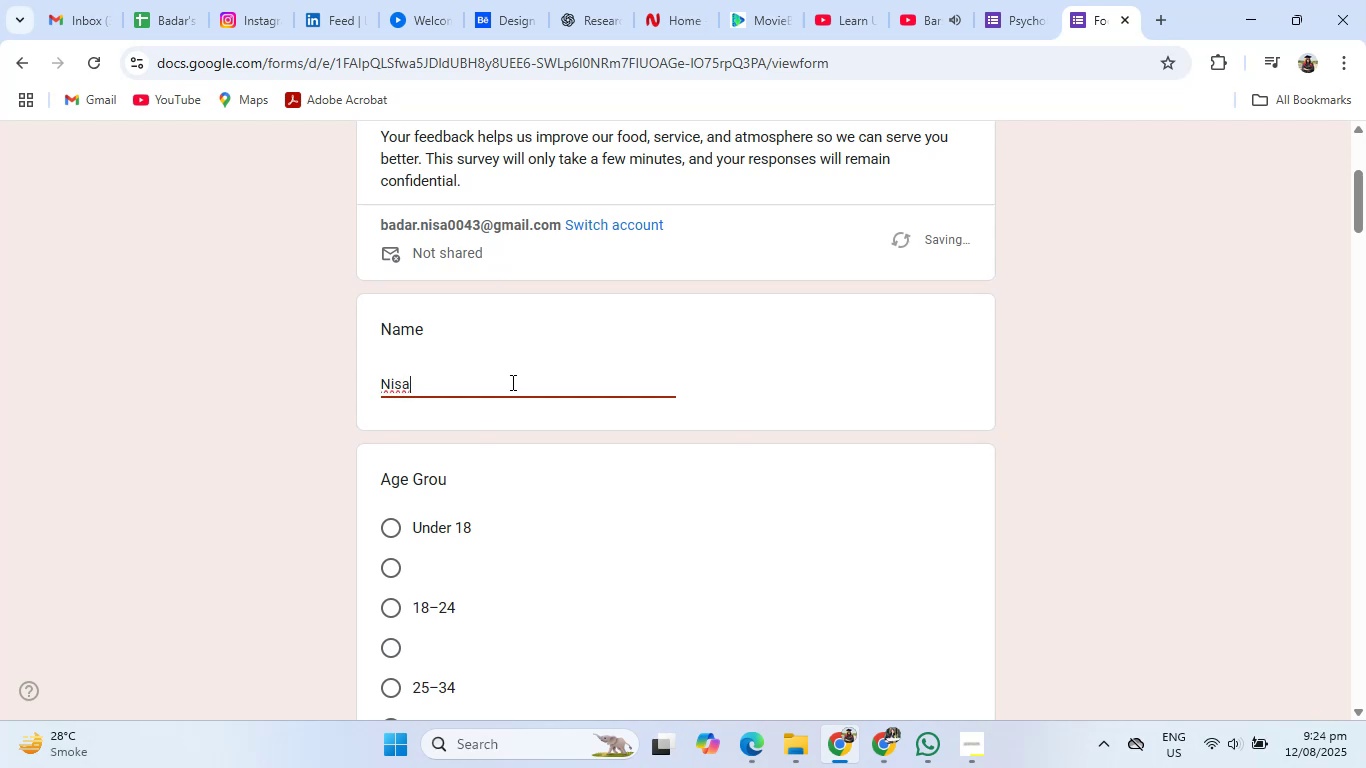 
left_click([880, 757])
 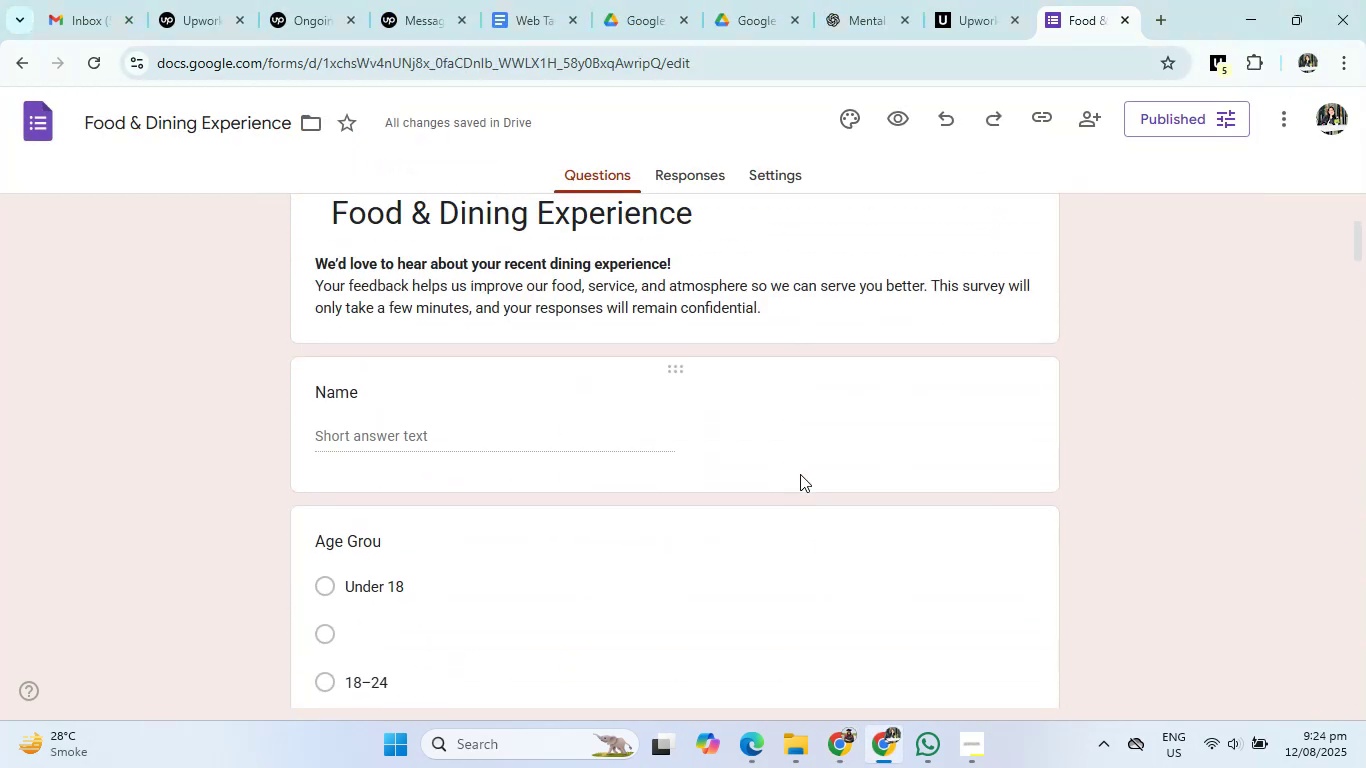 
left_click([800, 474])
 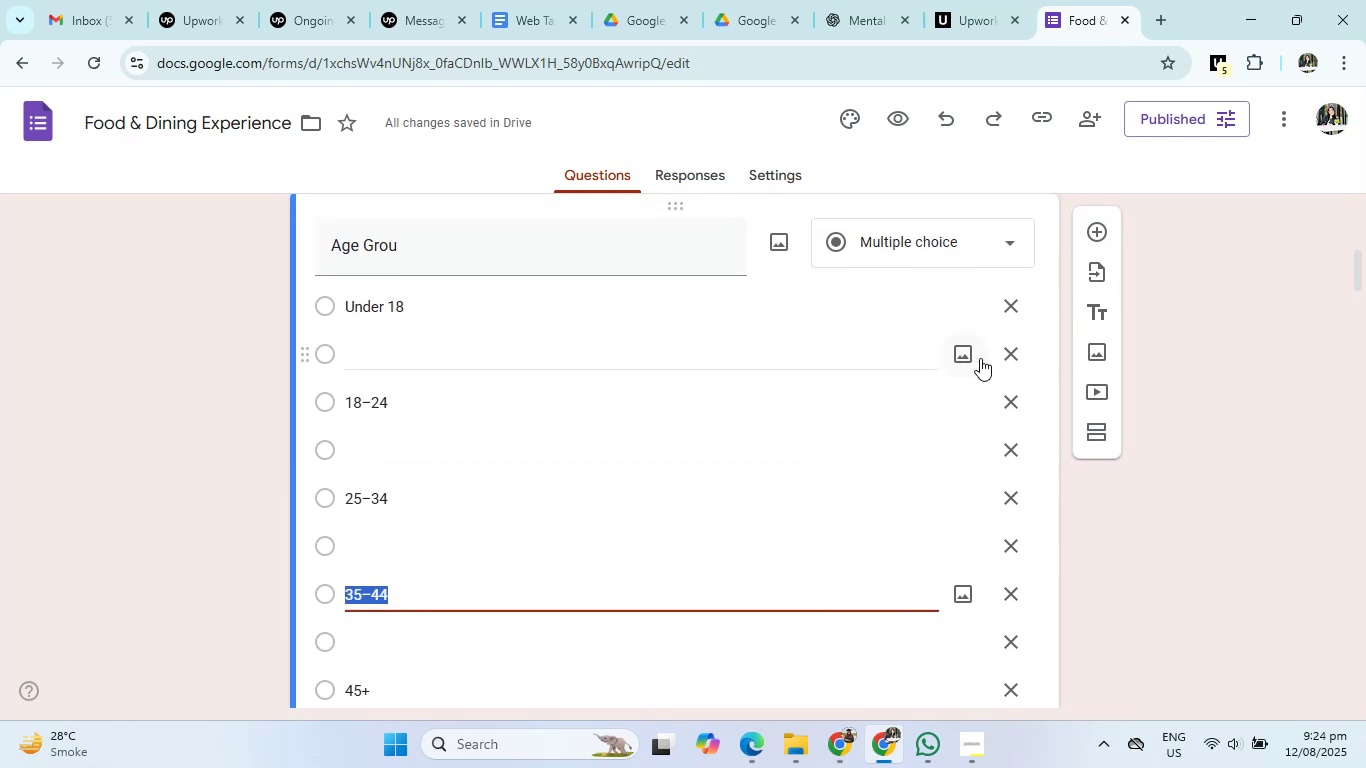 
left_click([1007, 357])
 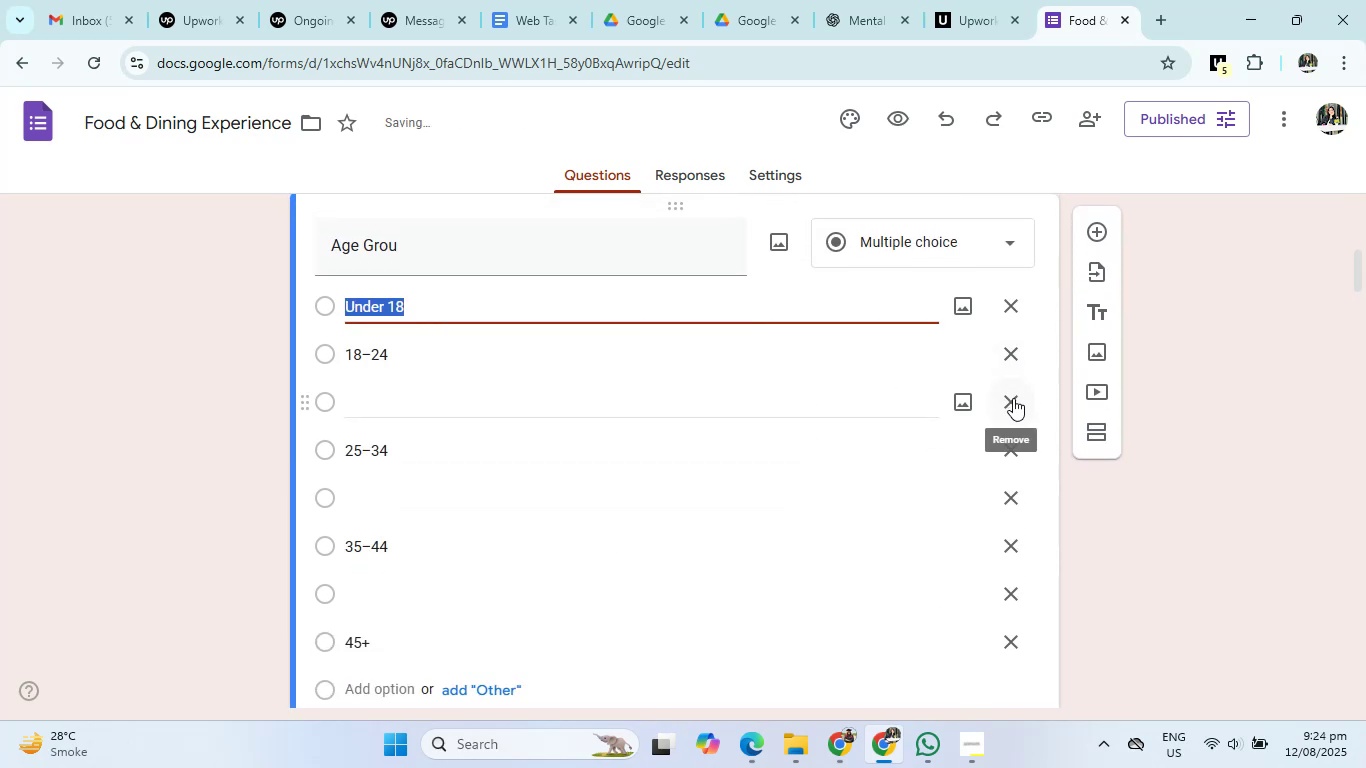 
left_click([1013, 400])
 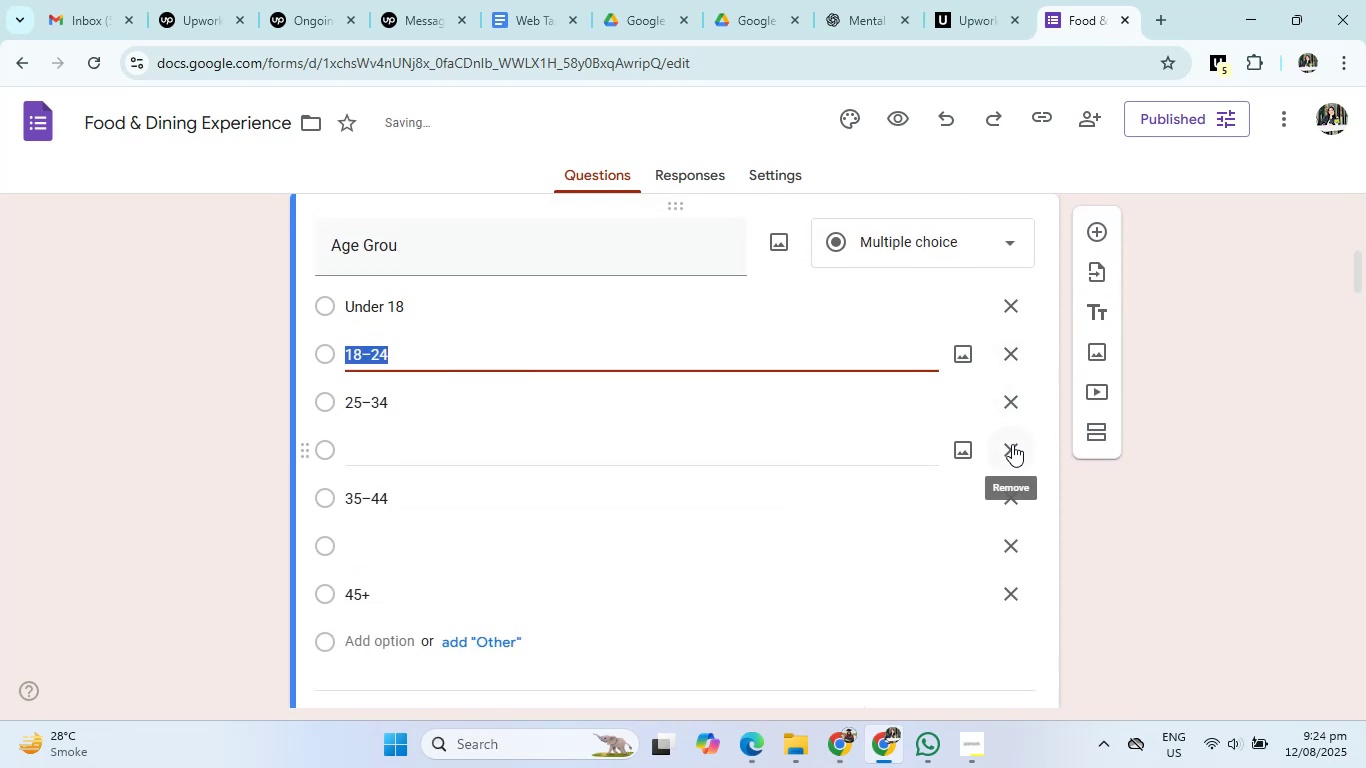 
left_click([1012, 444])
 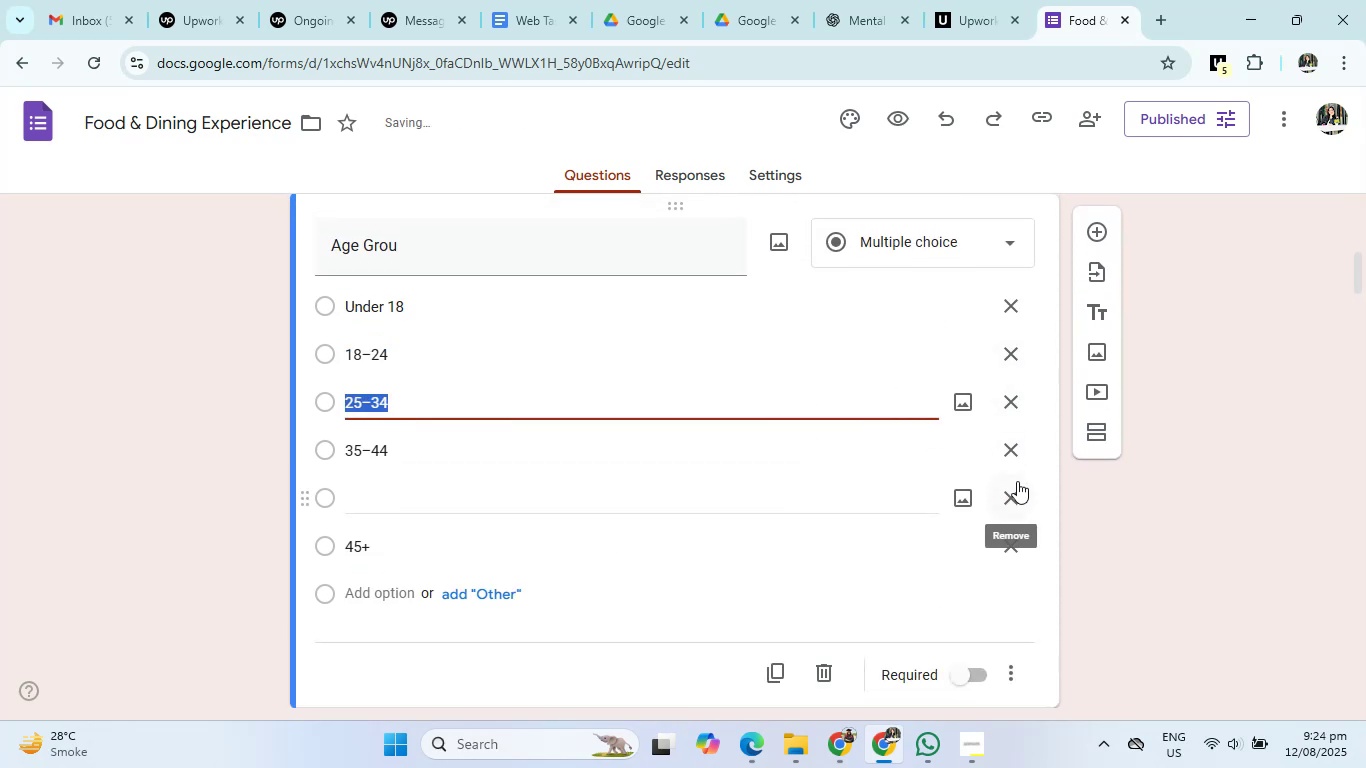 
left_click([1017, 481])
 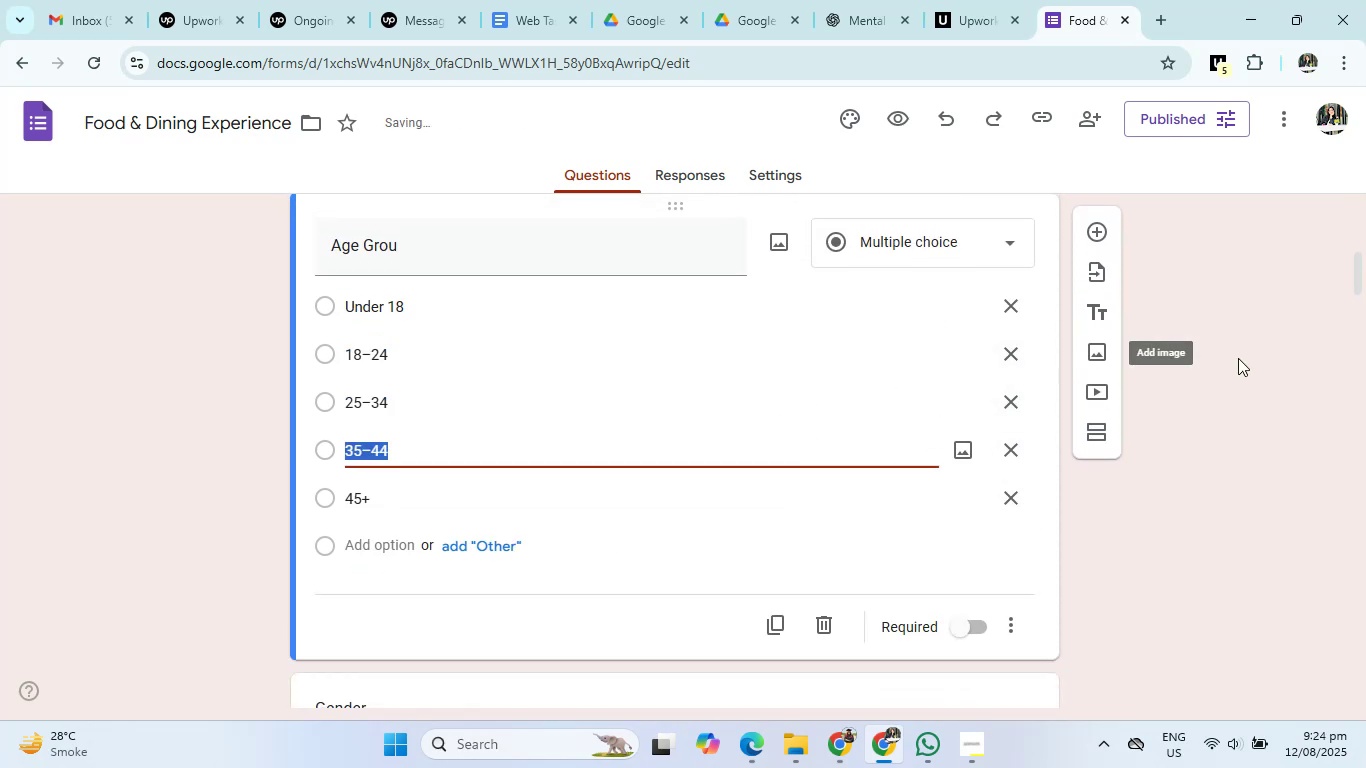 
left_click([1236, 360])
 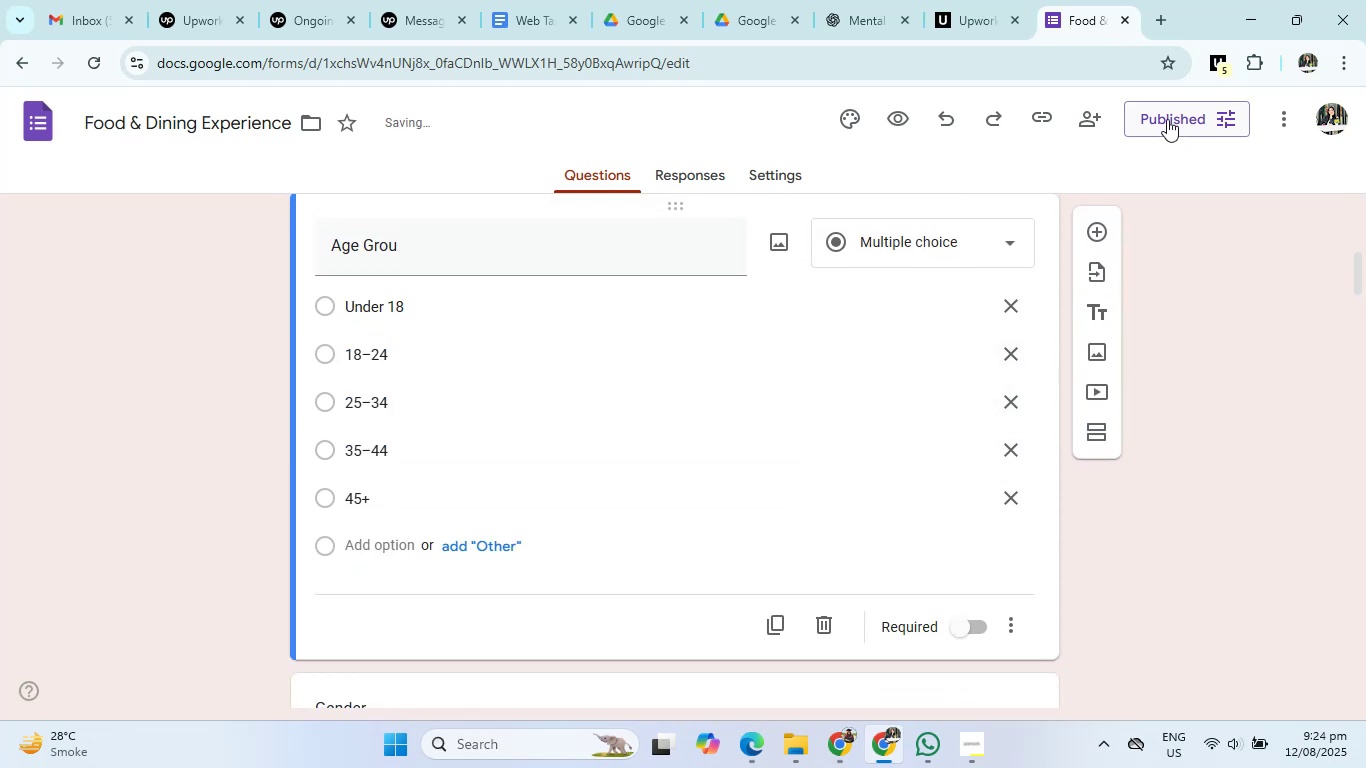 
left_click([1167, 119])
 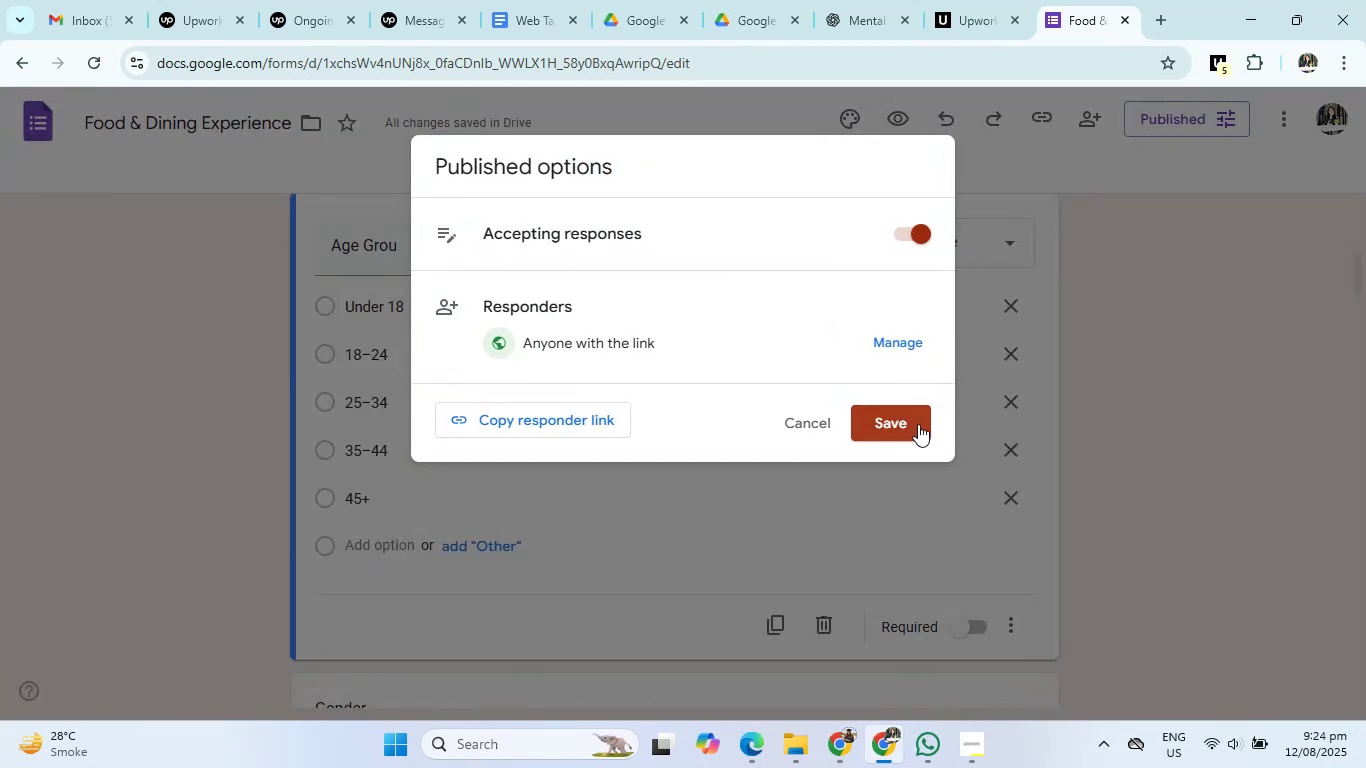 
left_click([913, 424])
 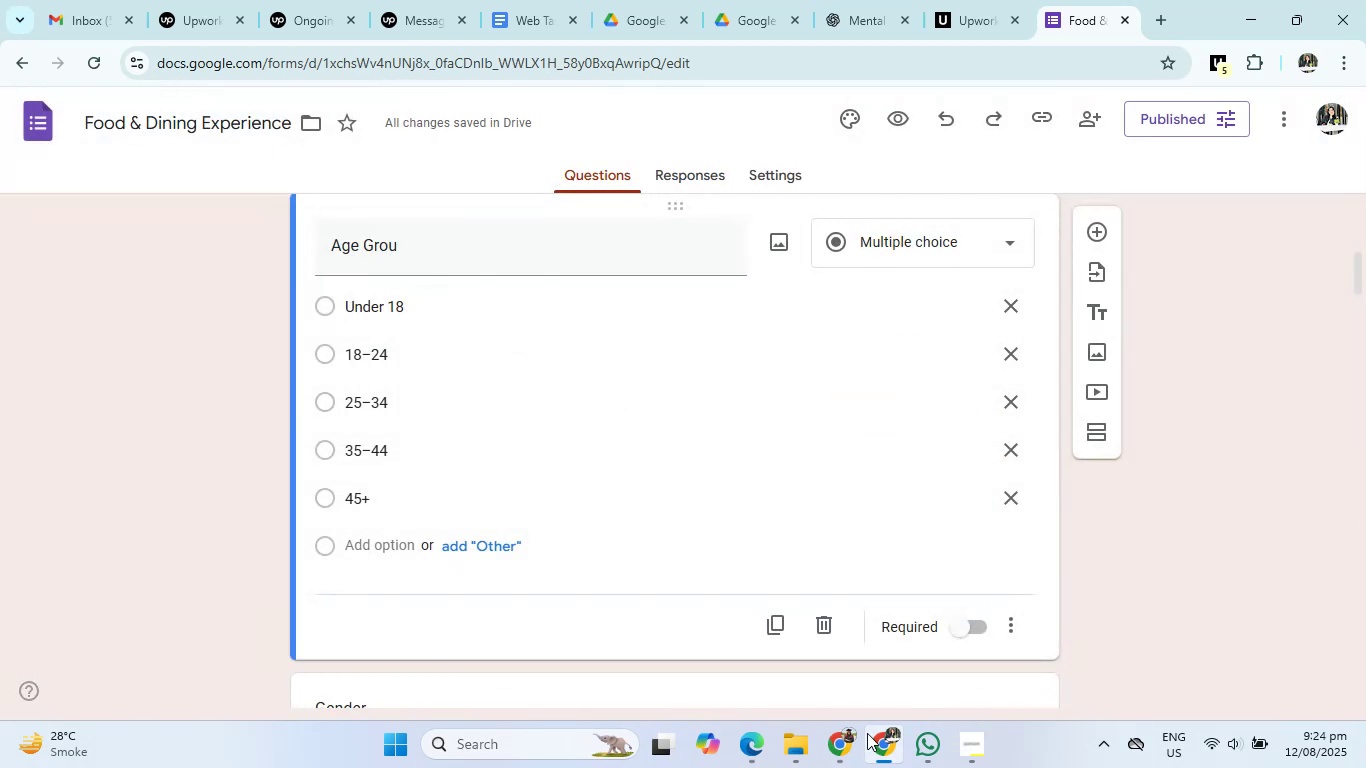 
left_click([834, 767])
 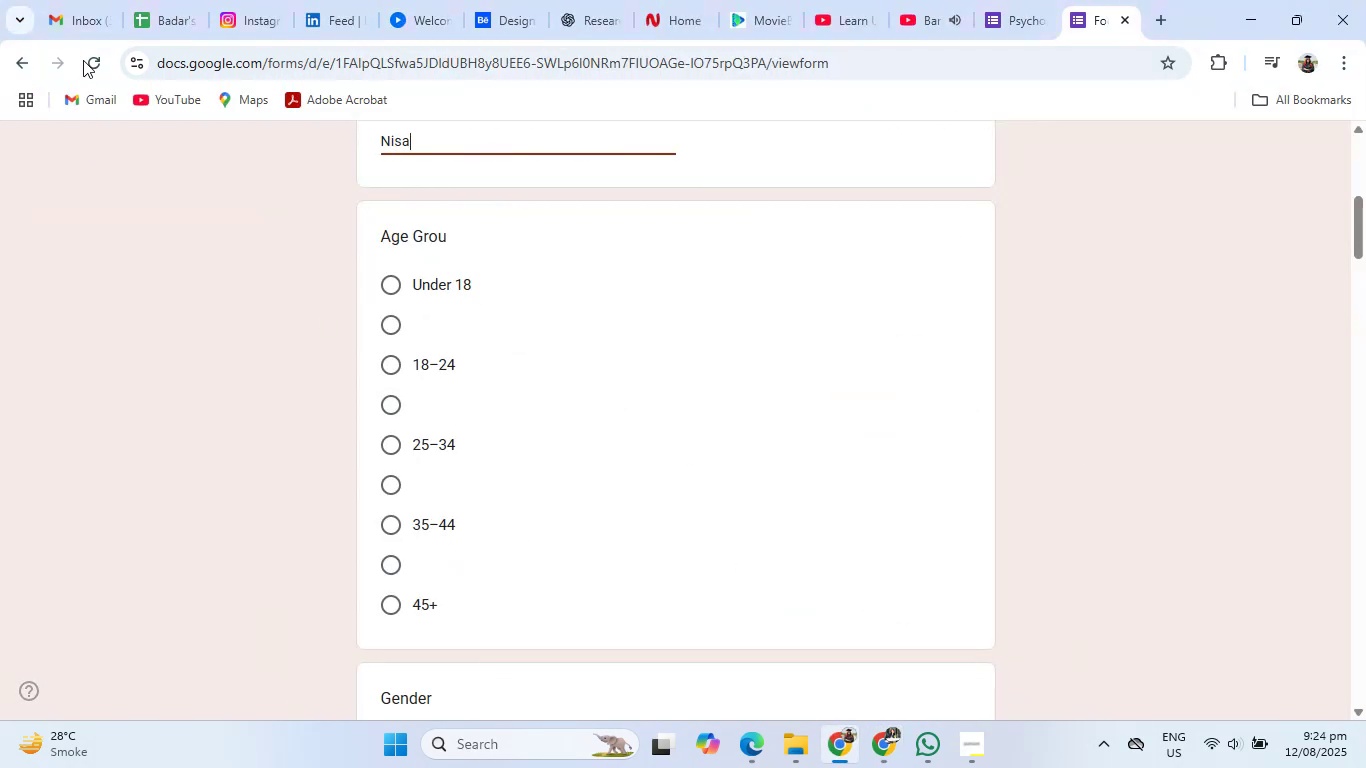 
left_click([83, 58])
 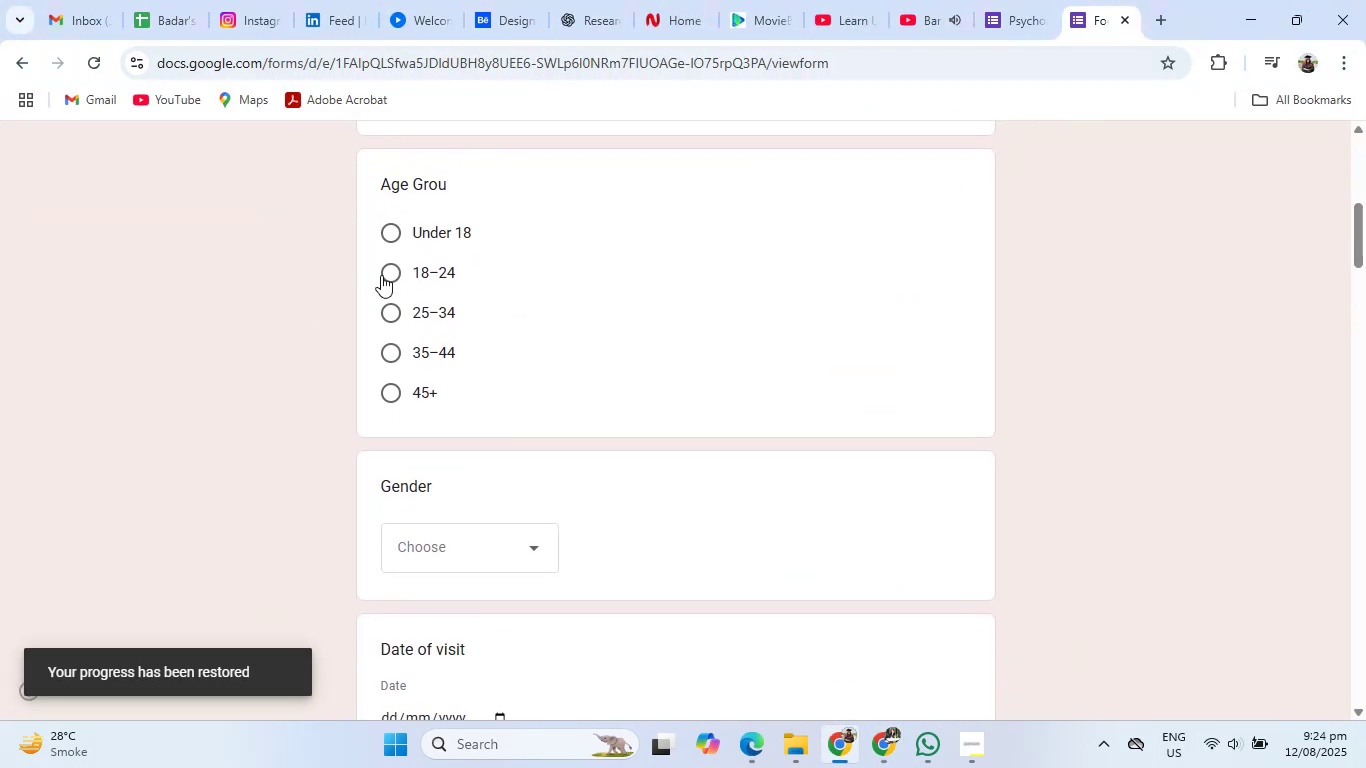 
left_click([383, 271])
 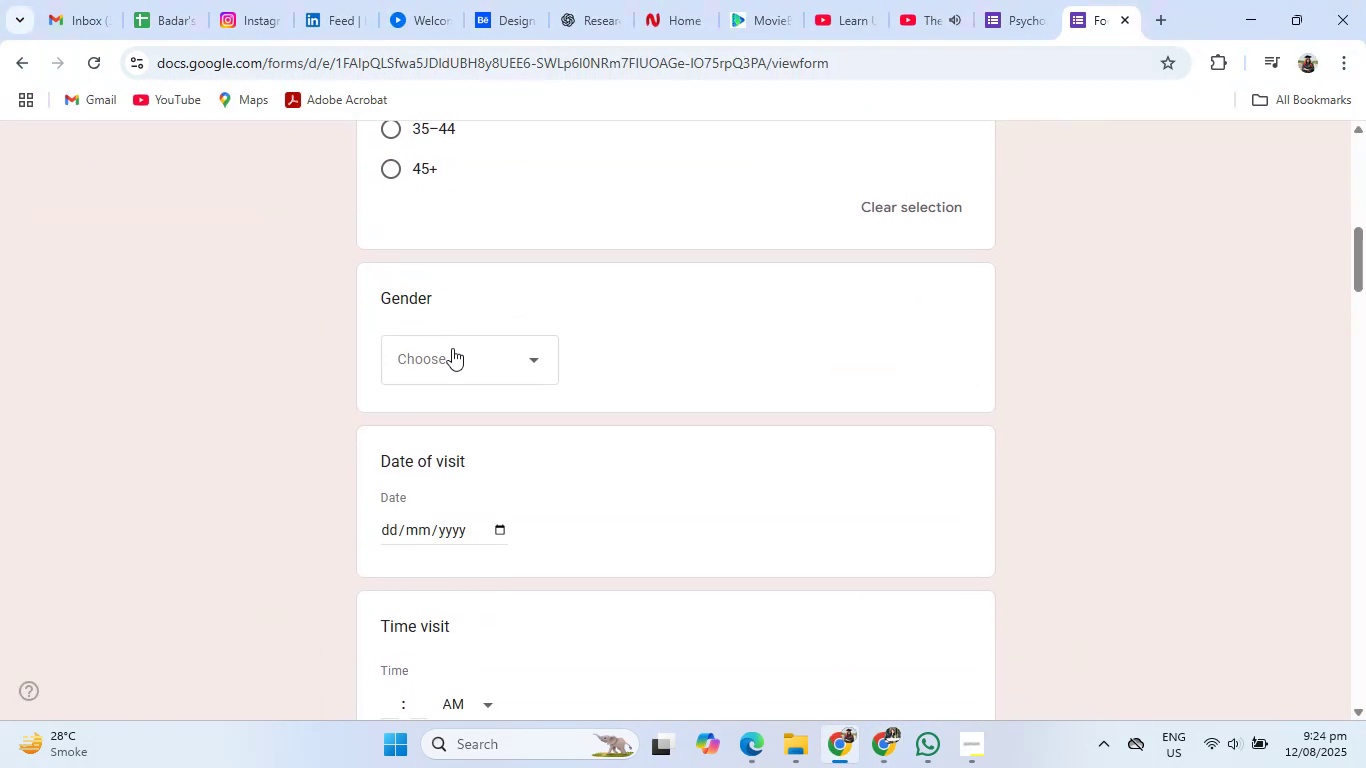 
left_click([454, 352])
 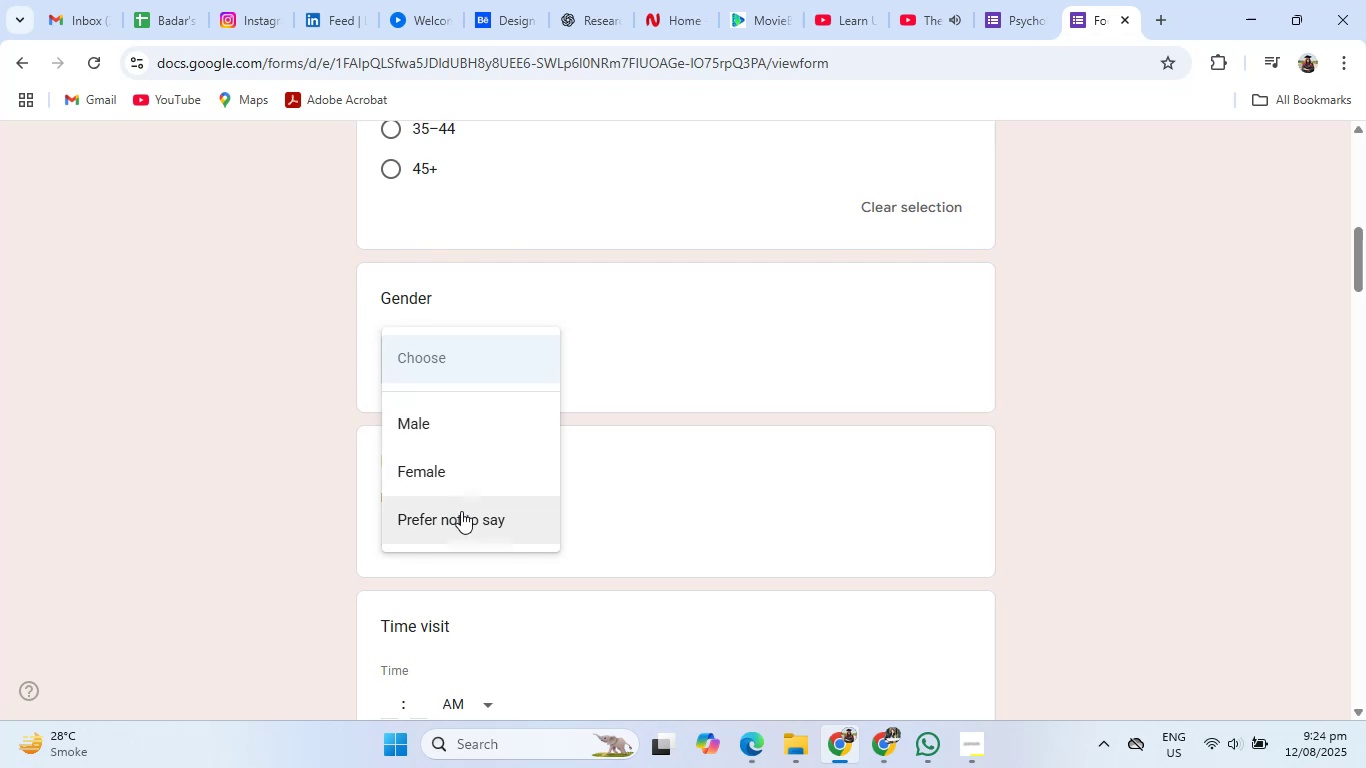 
left_click([461, 513])
 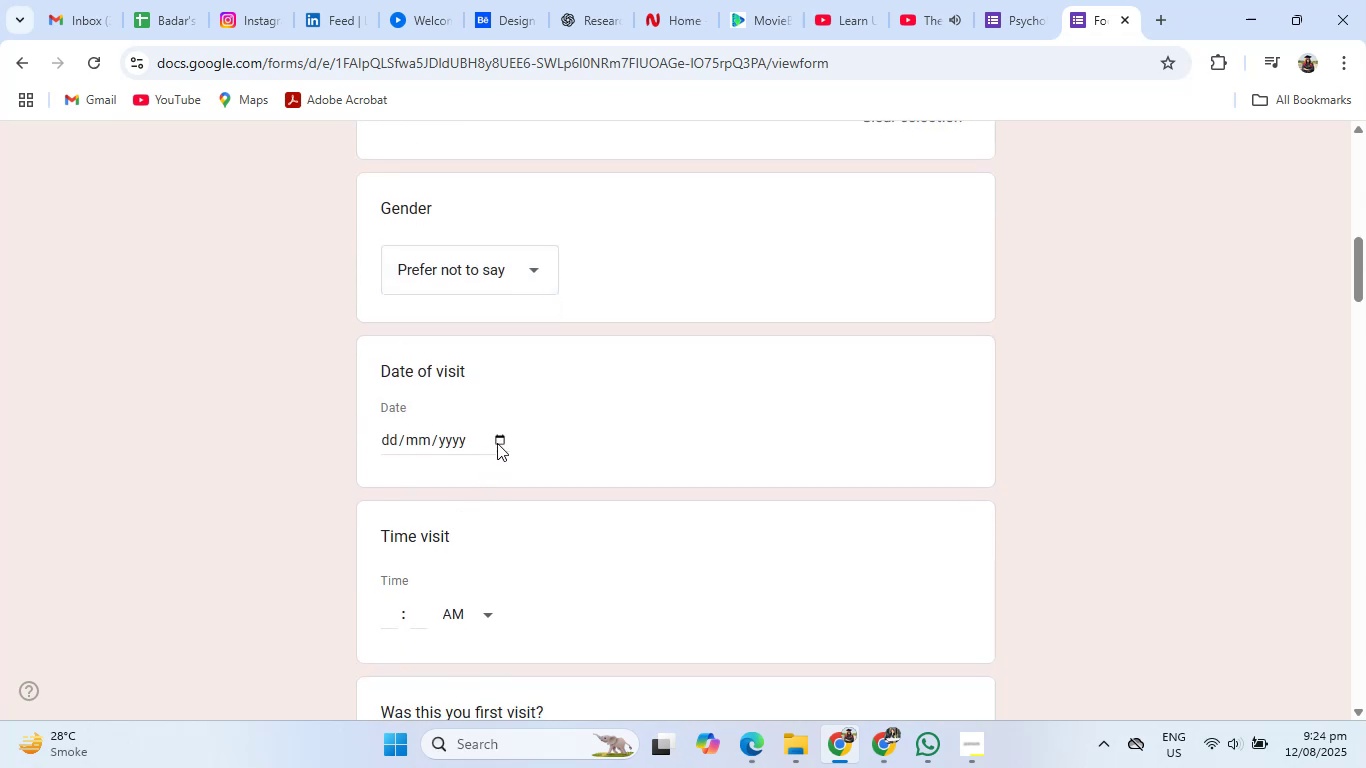 
left_click([498, 433])
 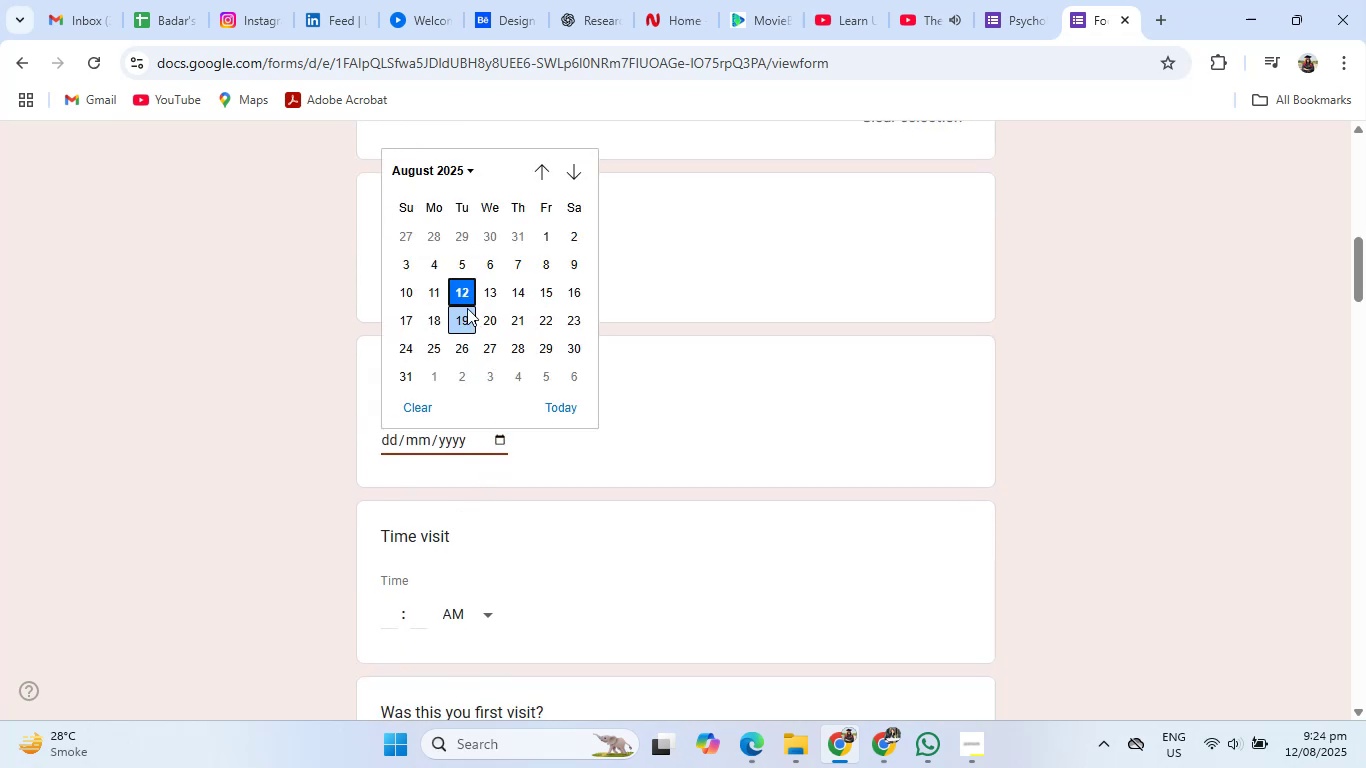 
left_click([460, 294])
 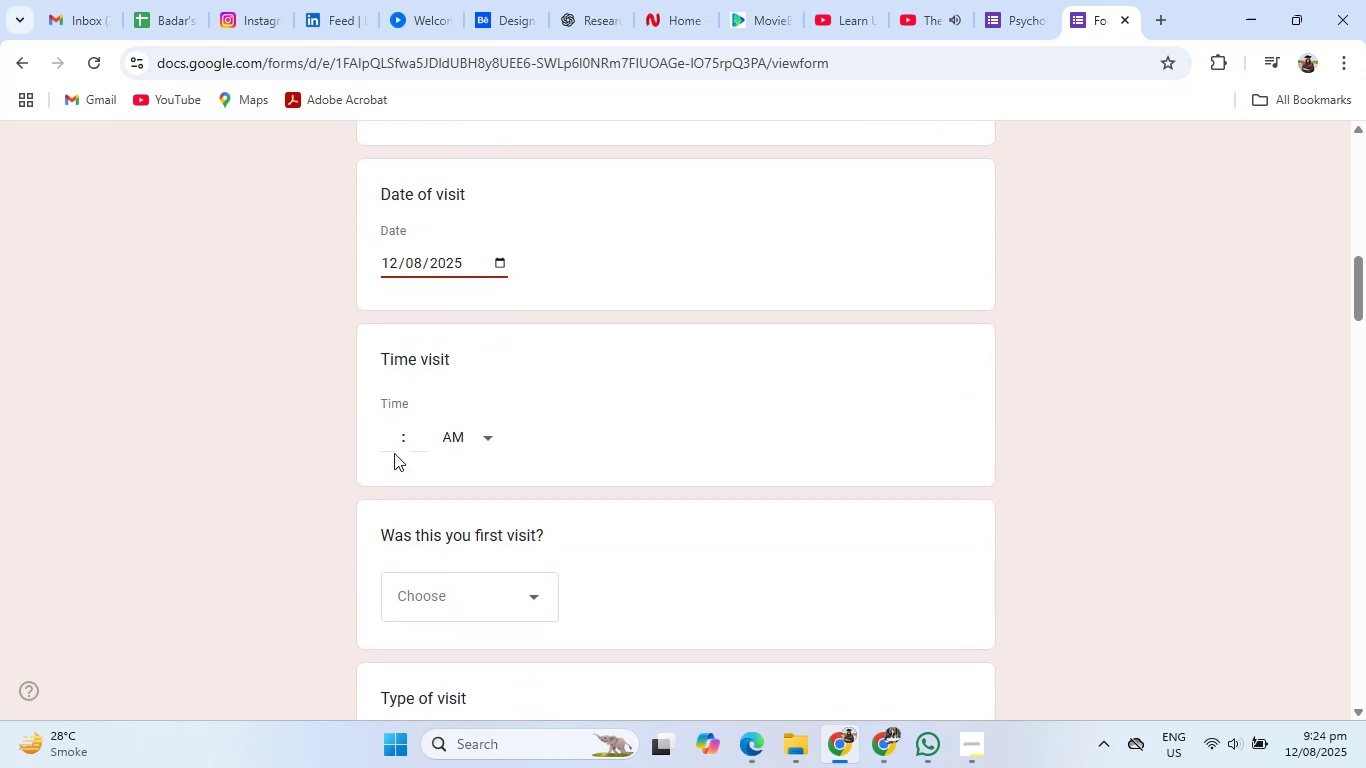 
left_click([393, 438])
 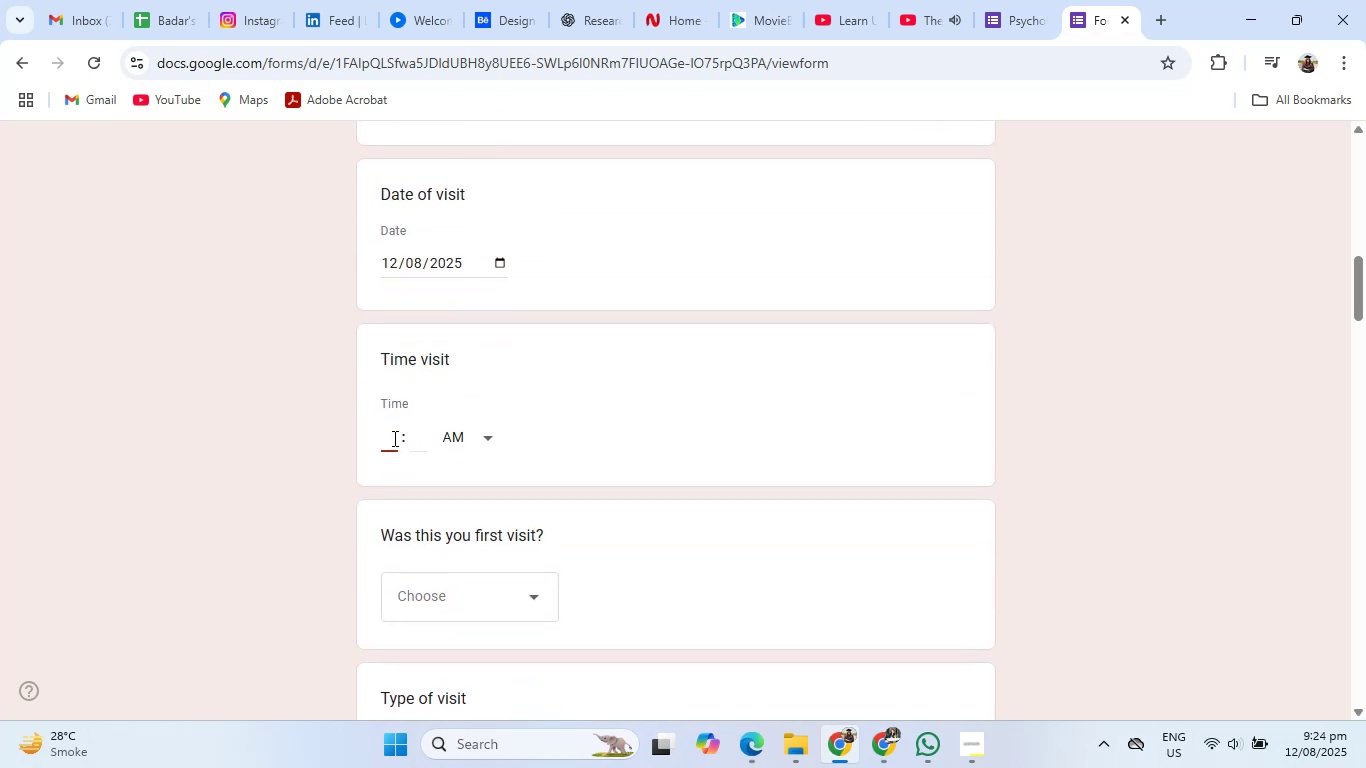 
key(Numpad8)
 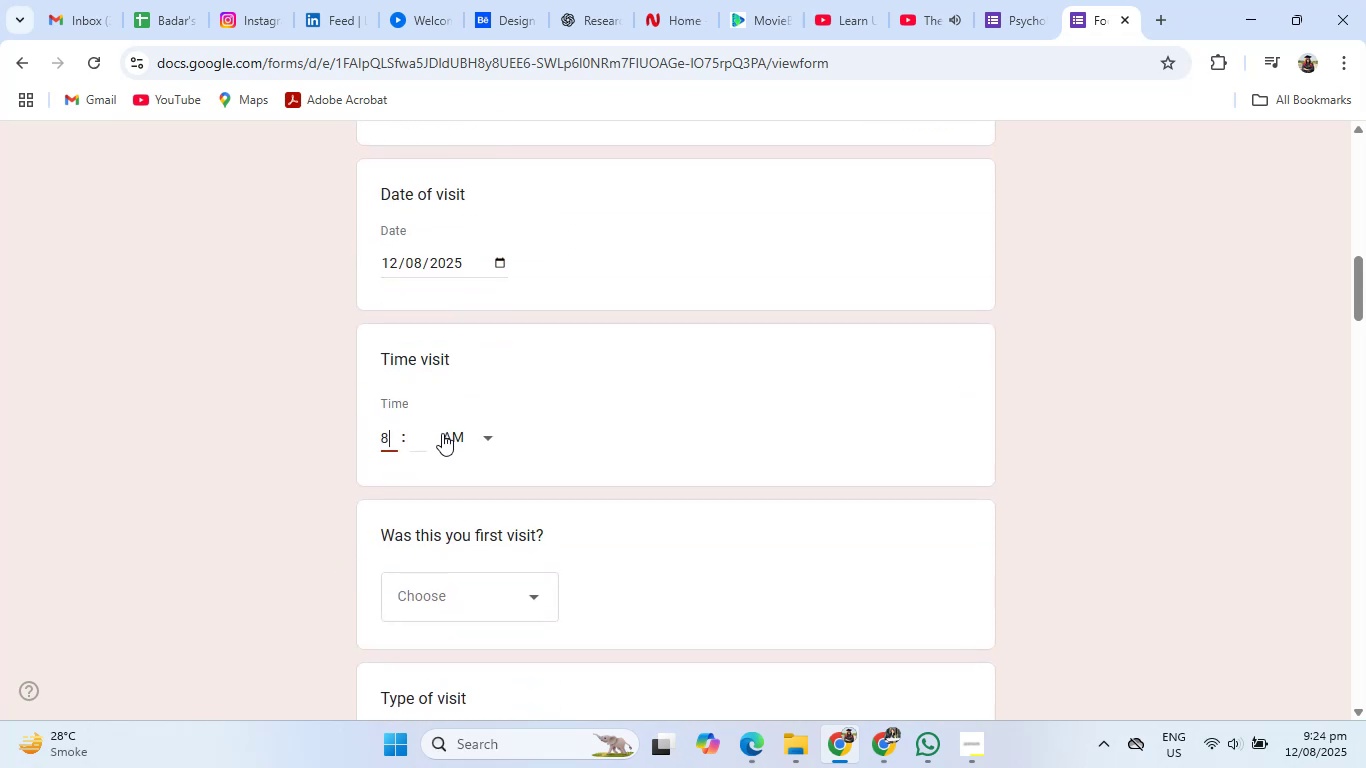 
left_click([464, 435])
 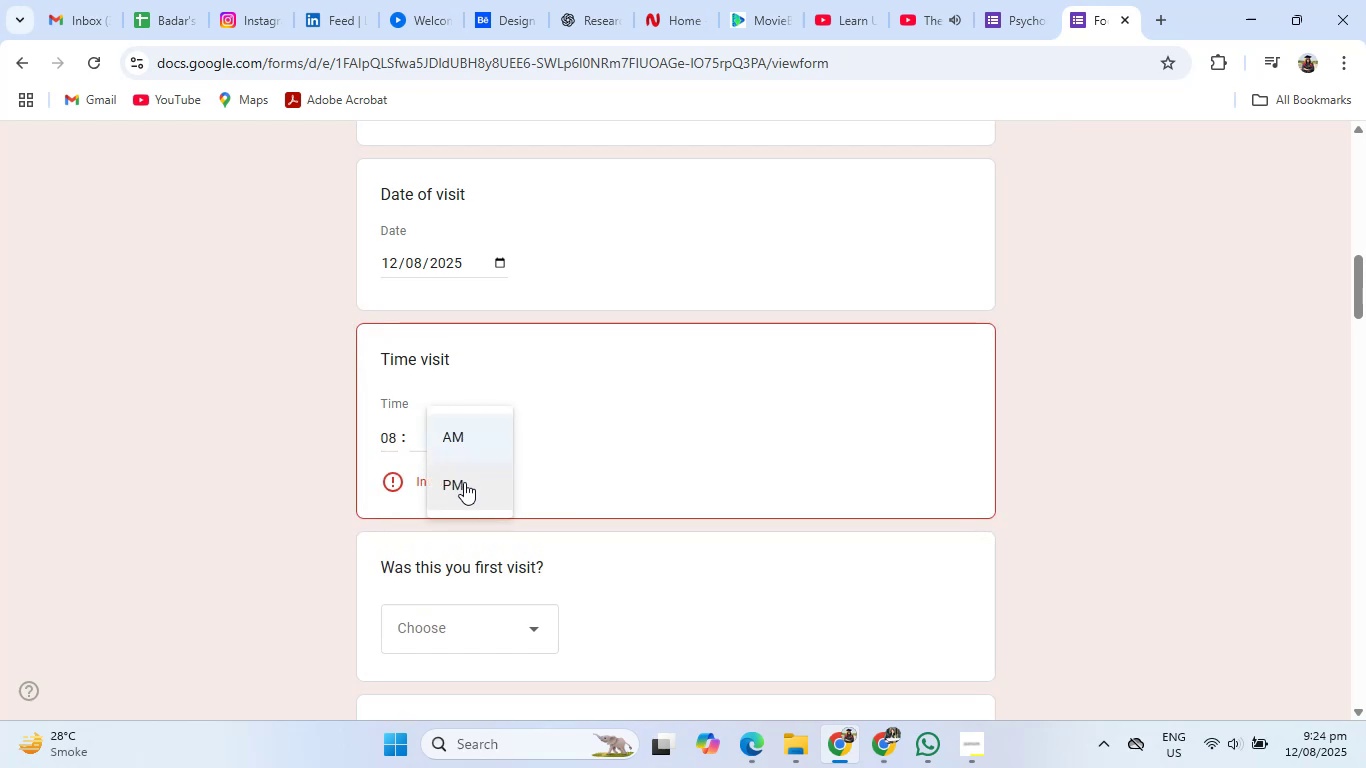 
left_click([464, 484])
 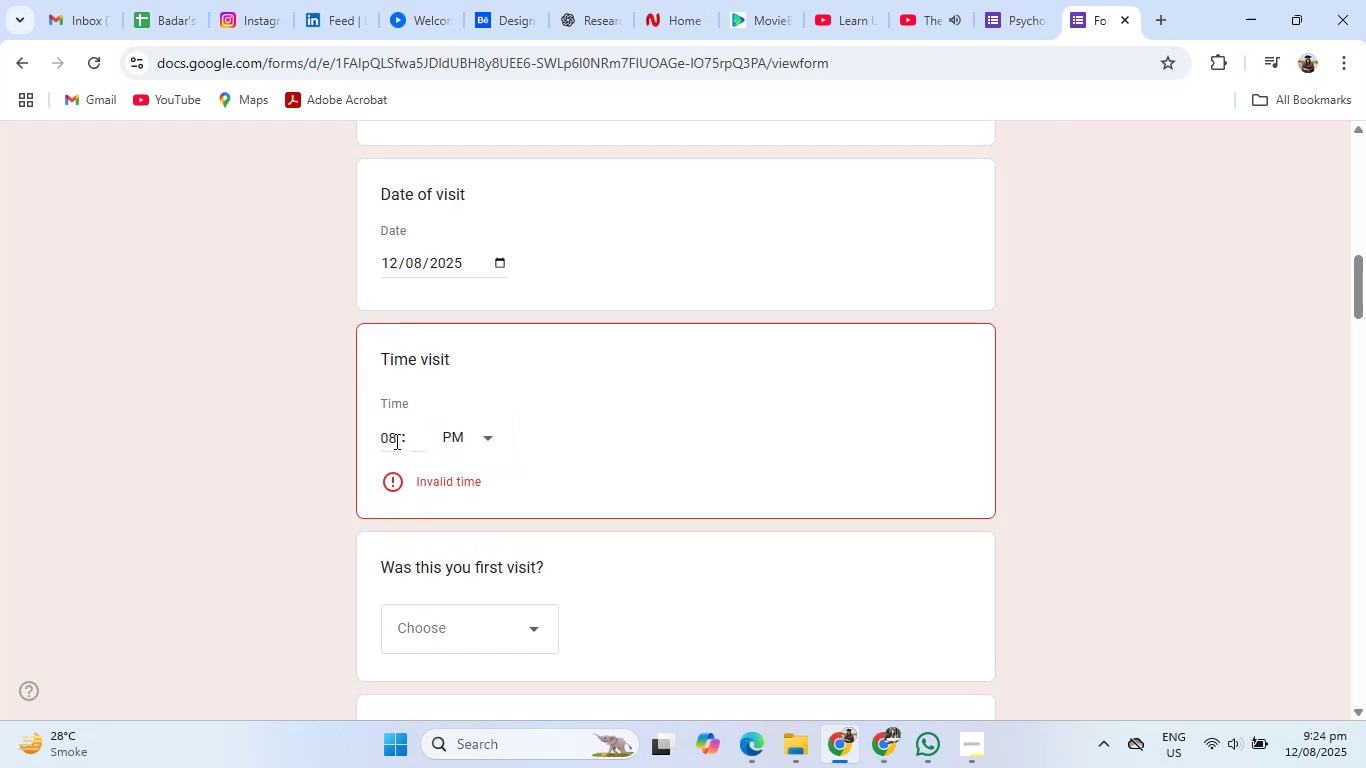 
left_click([395, 441])
 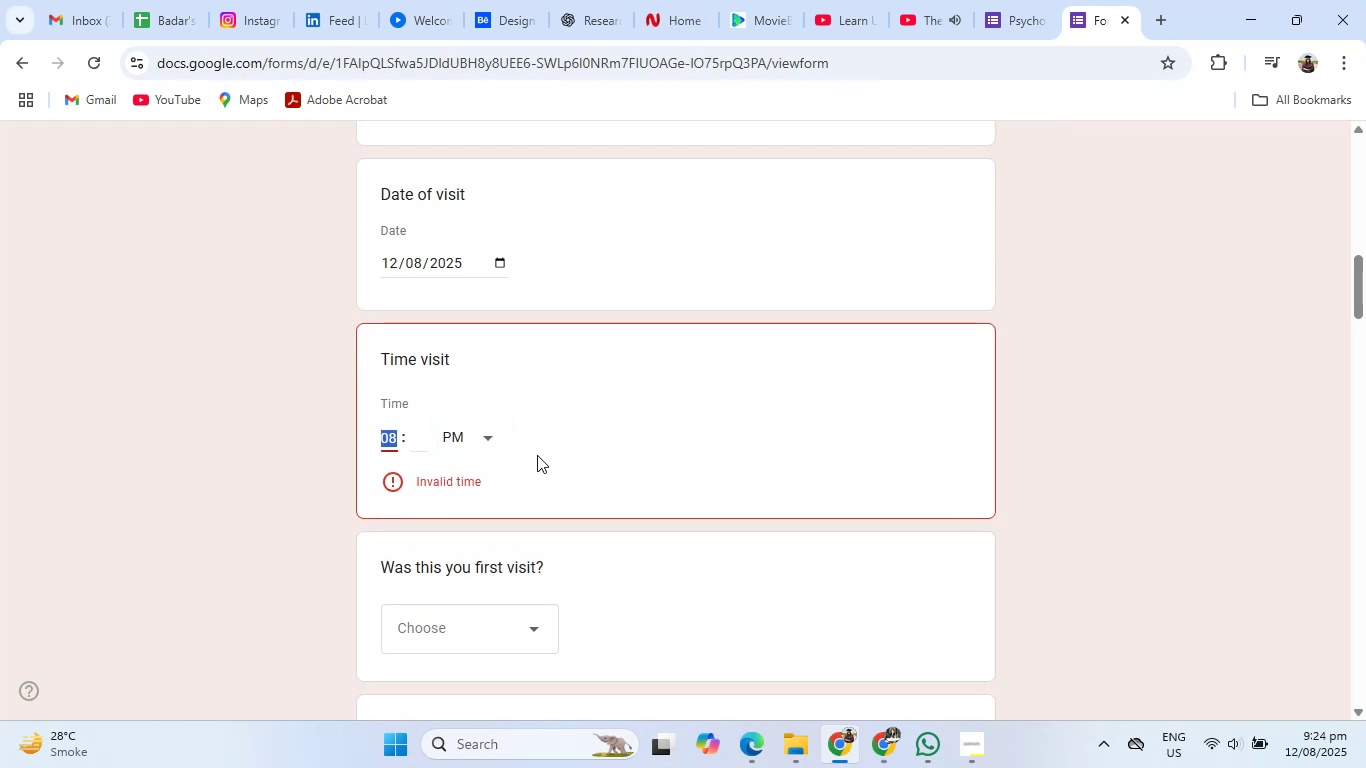 
left_click([537, 455])
 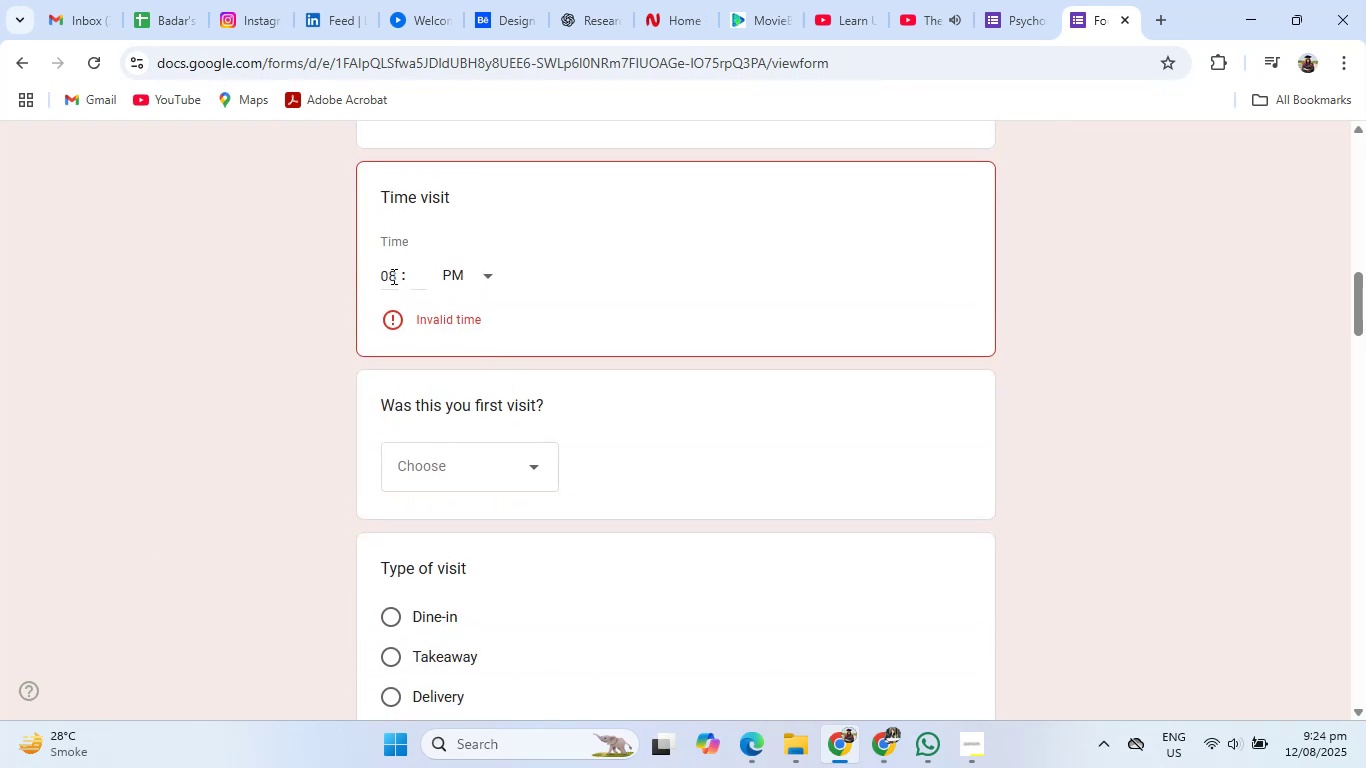 
left_click([393, 276])
 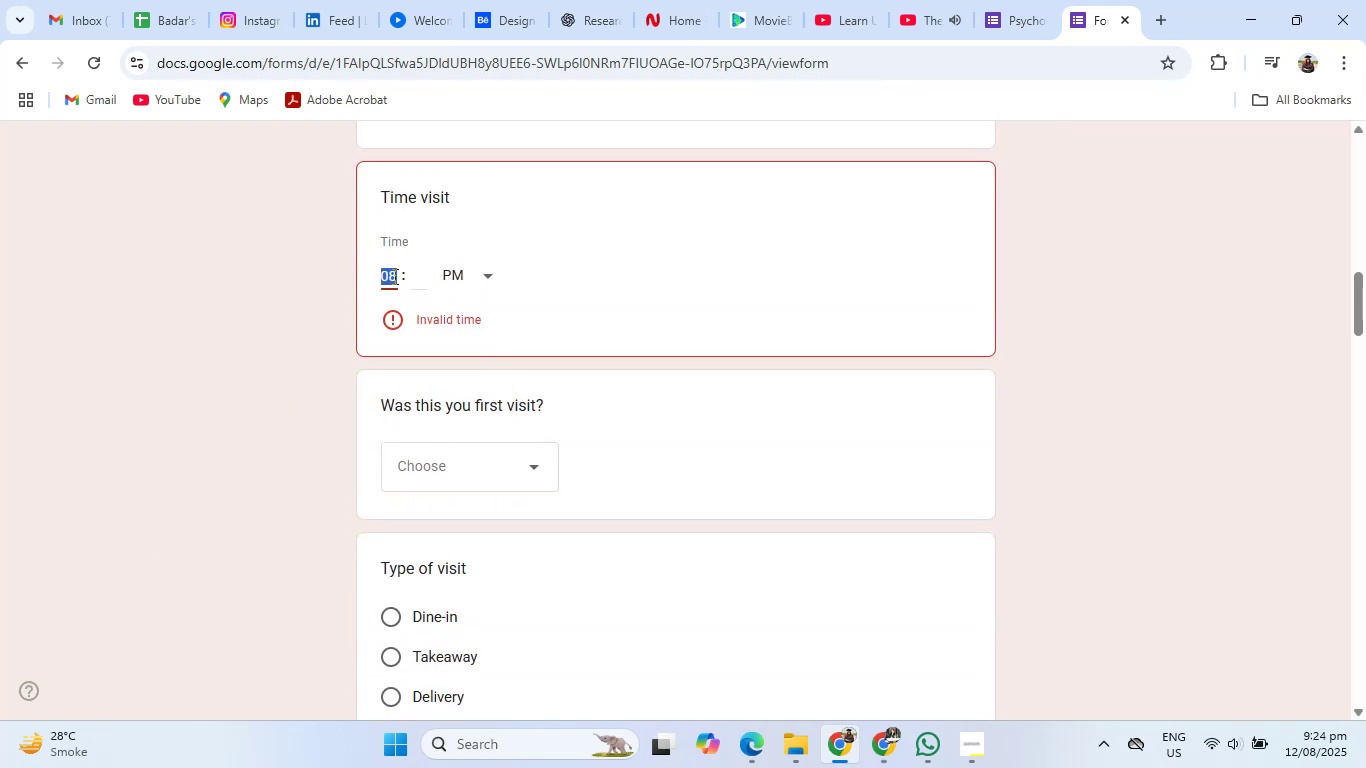 
key(Numpad0)
 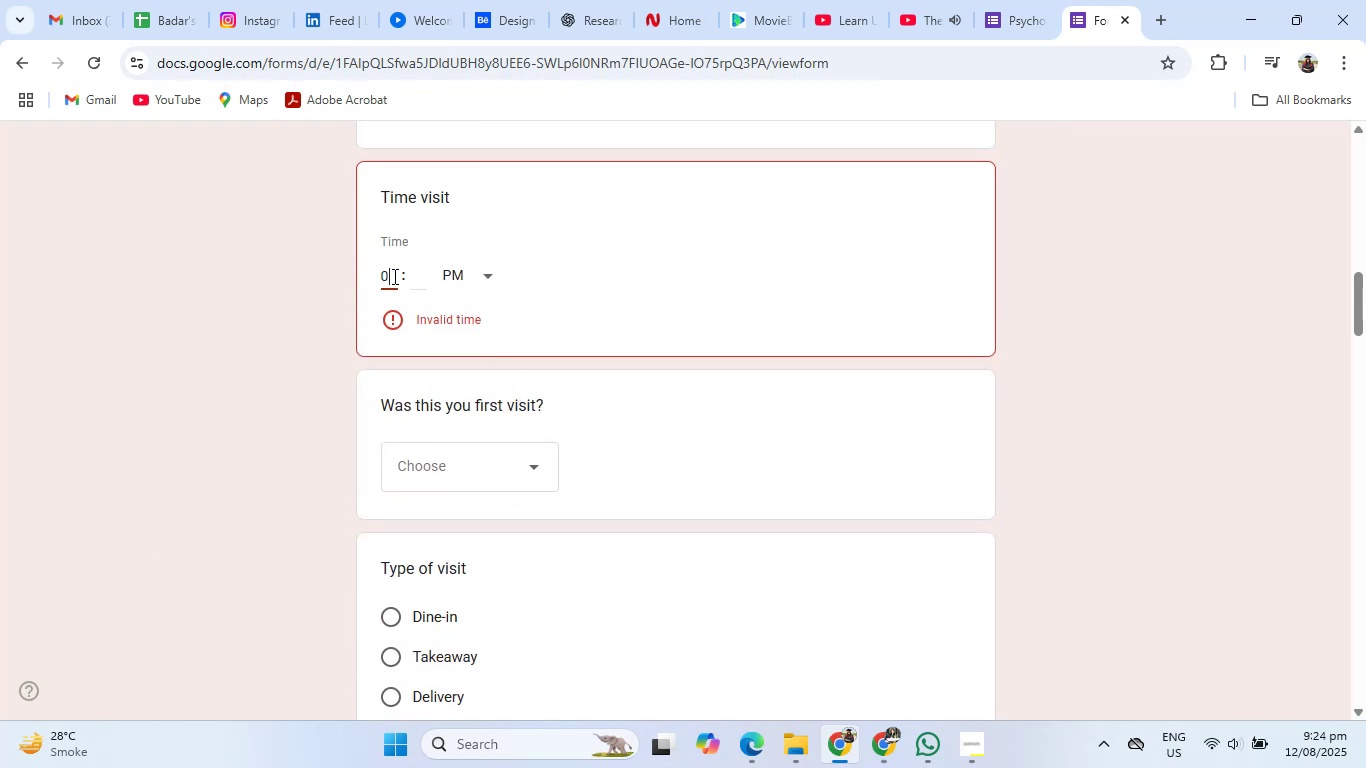 
key(Numpad0)
 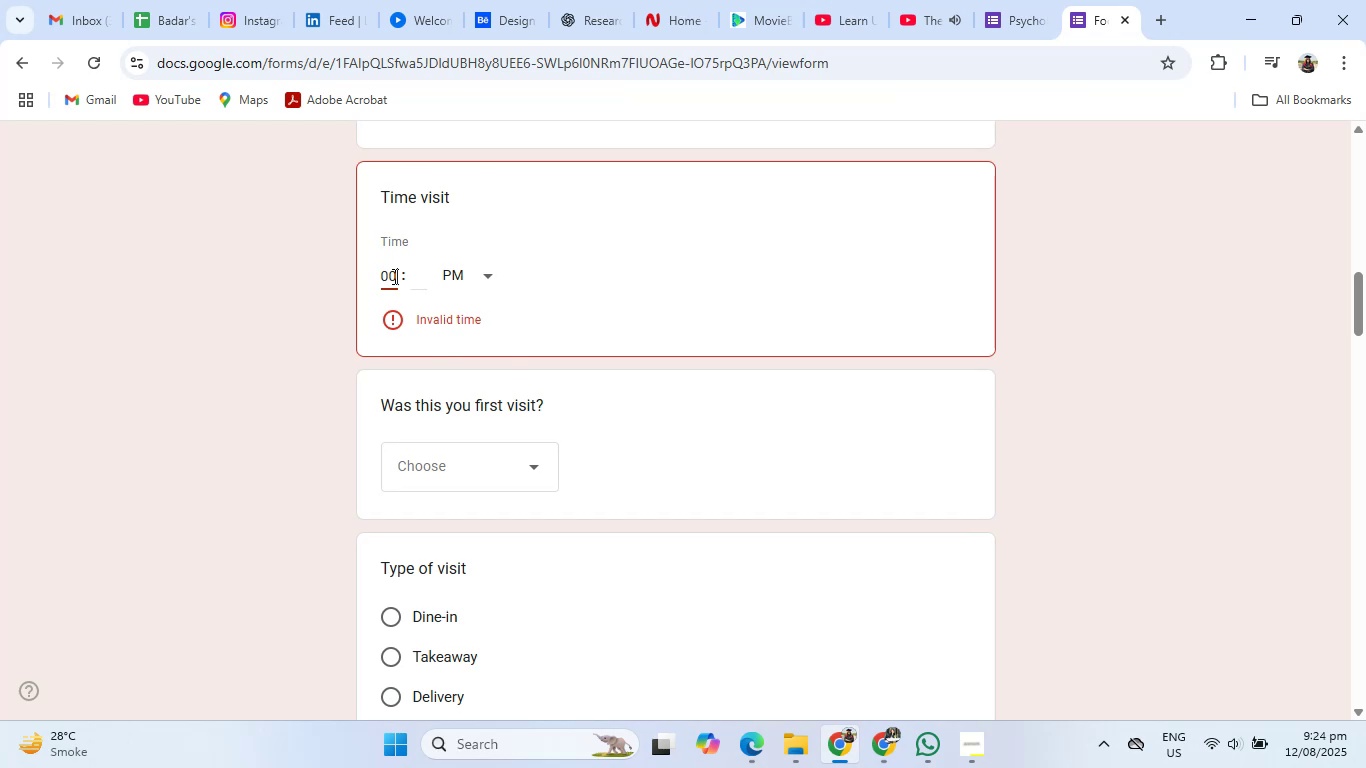 
key(Backspace)
 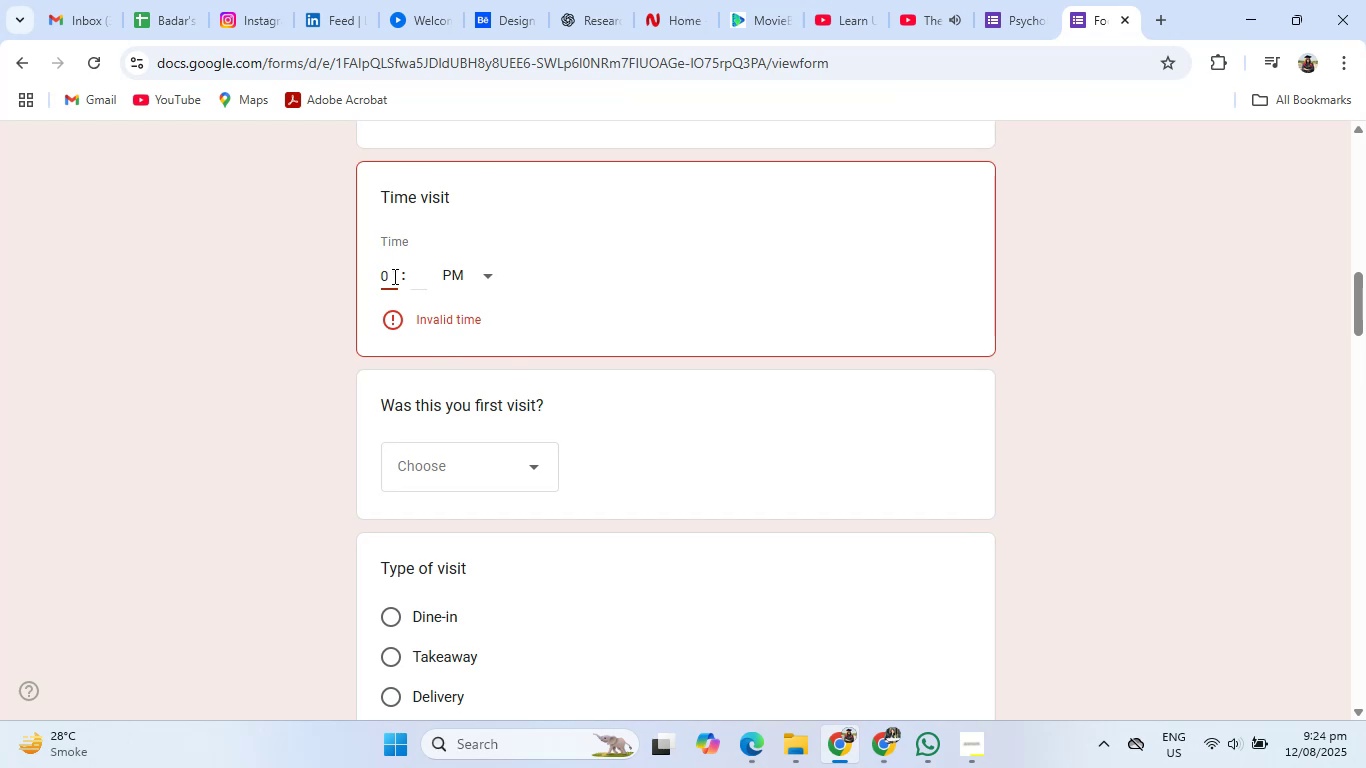 
key(Backspace)
 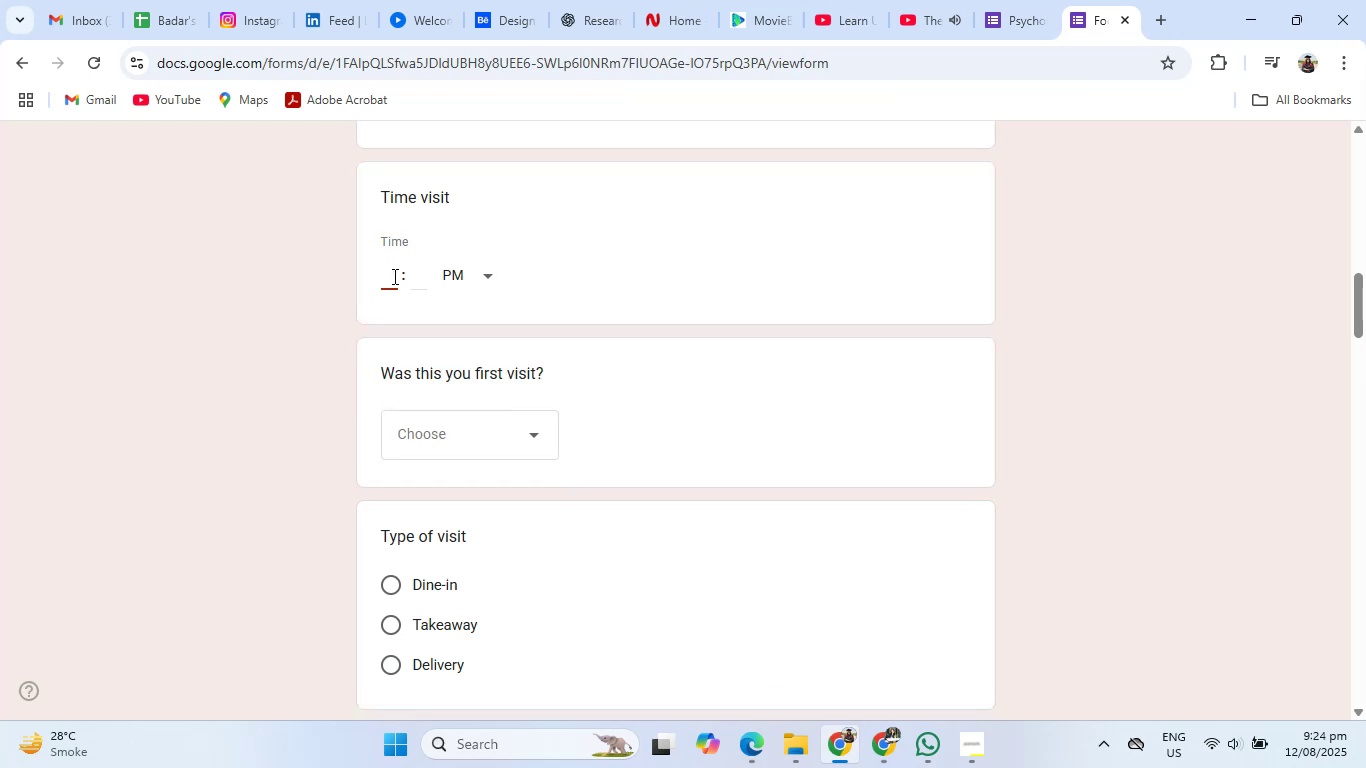 
key(Backspace)
 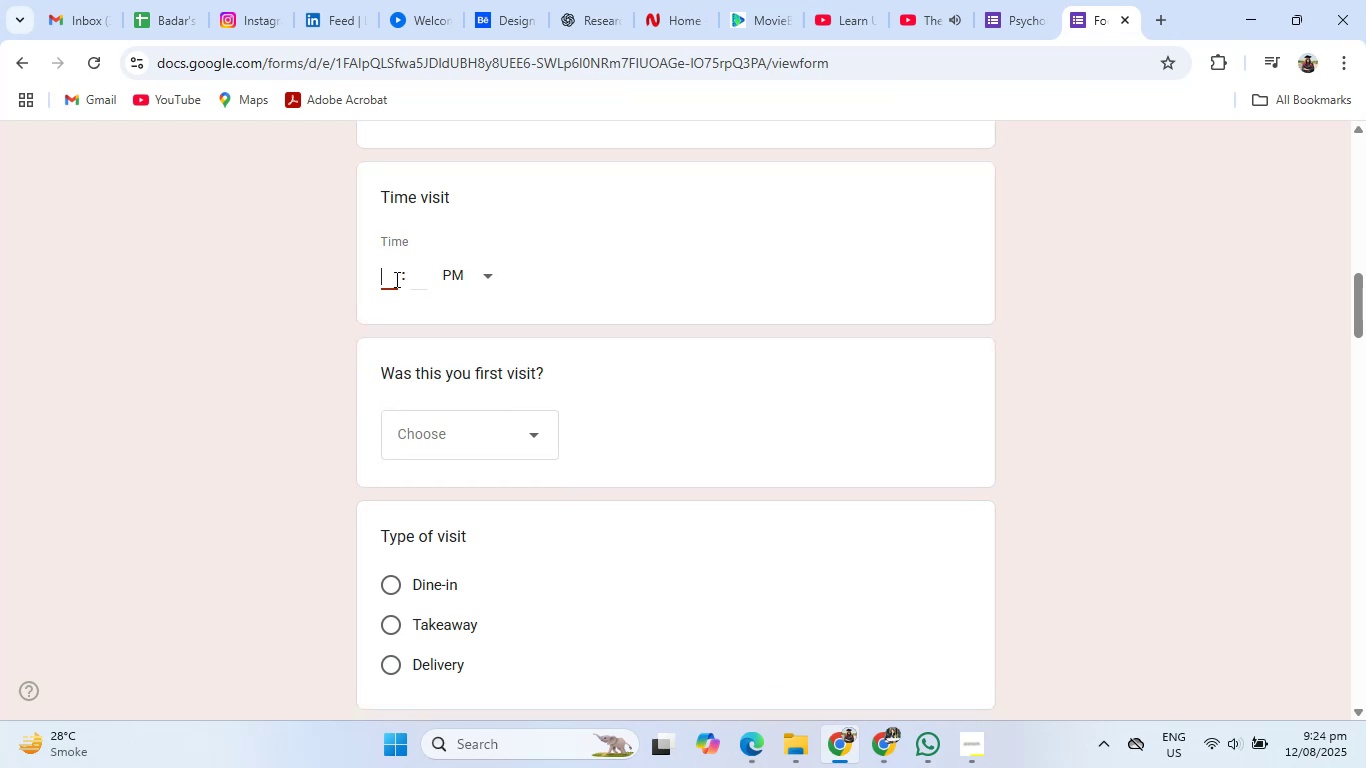 
left_click([382, 279])
 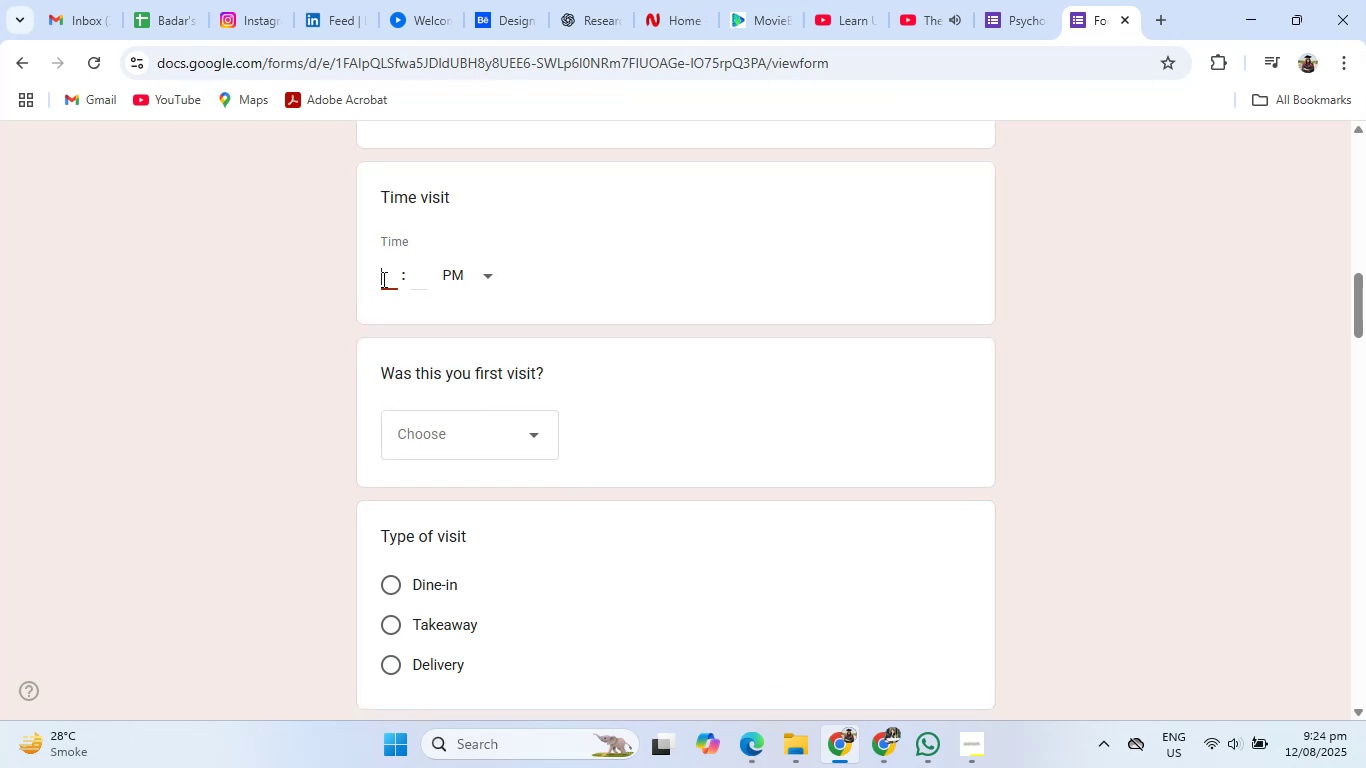 
wait(5.74)
 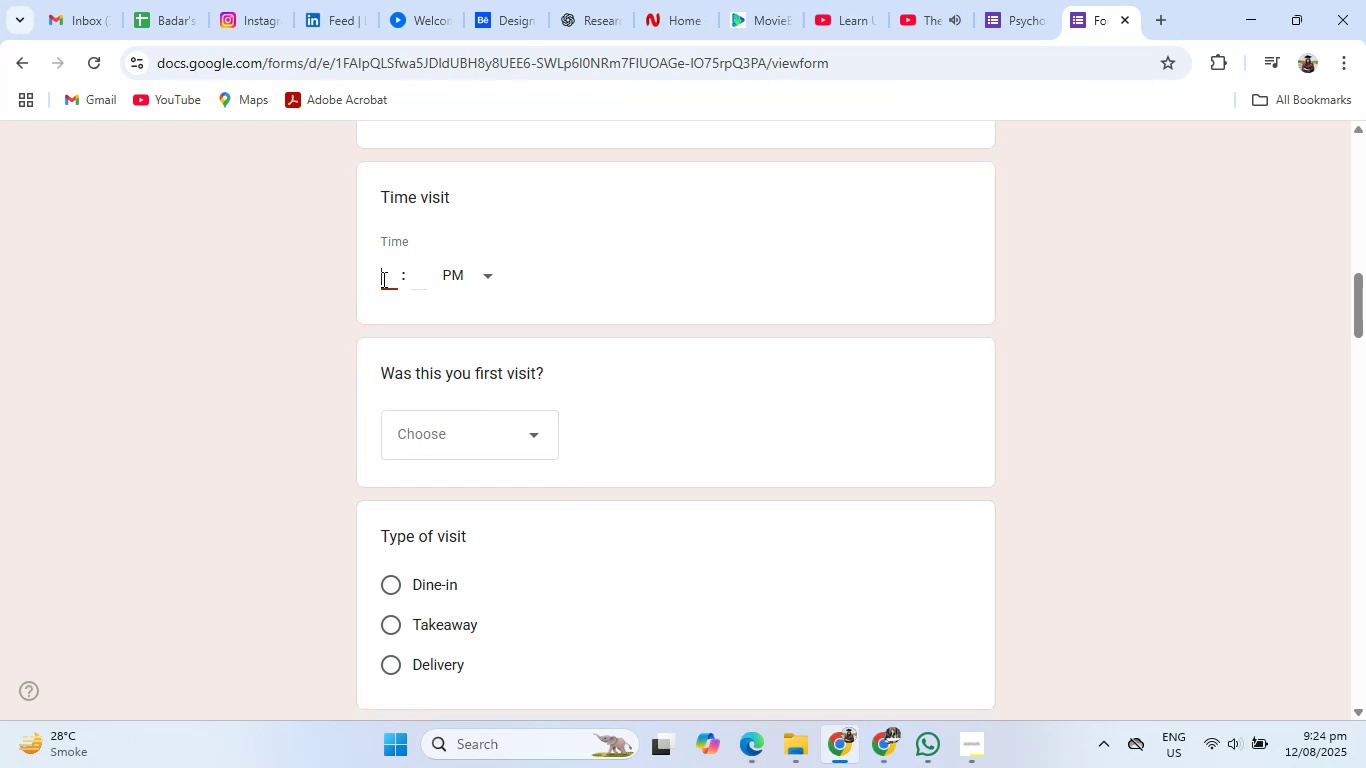 
key(Numpad1)
 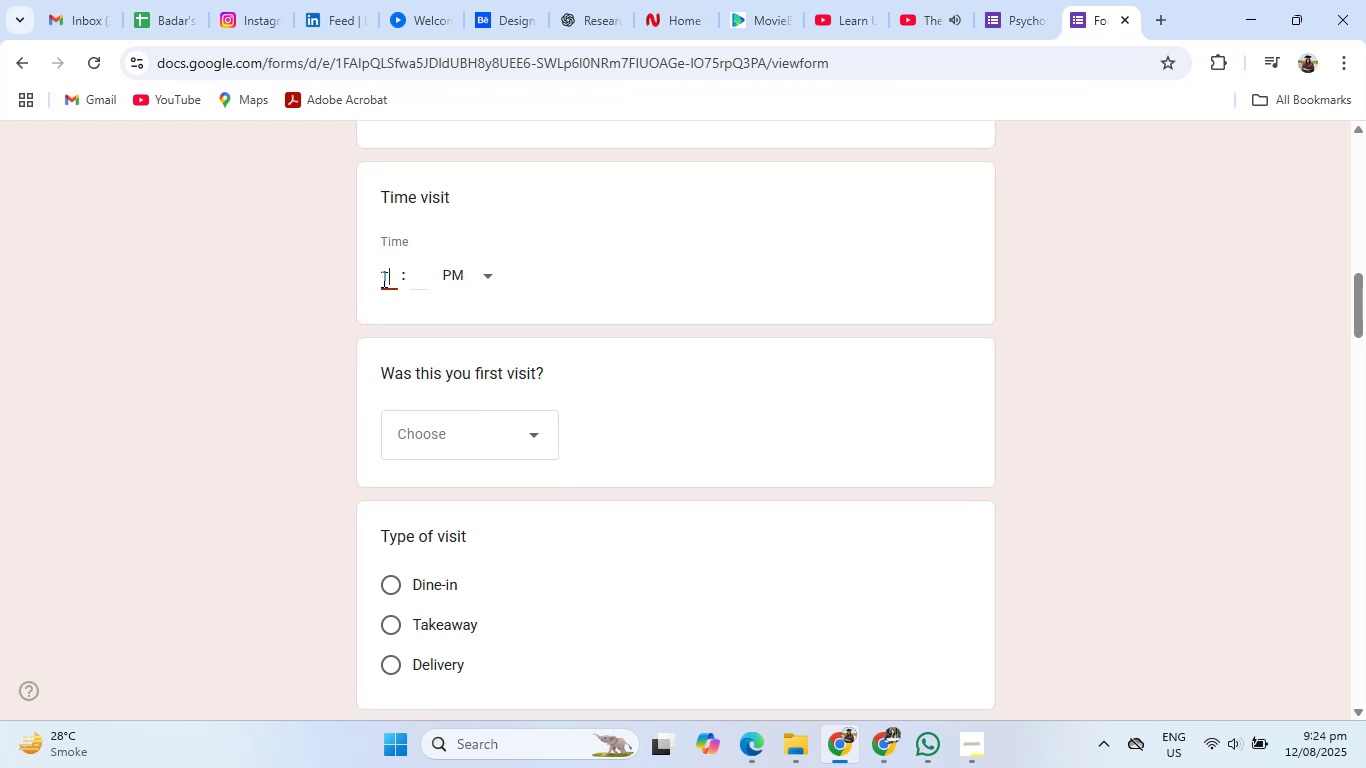 
key(Numpad2)
 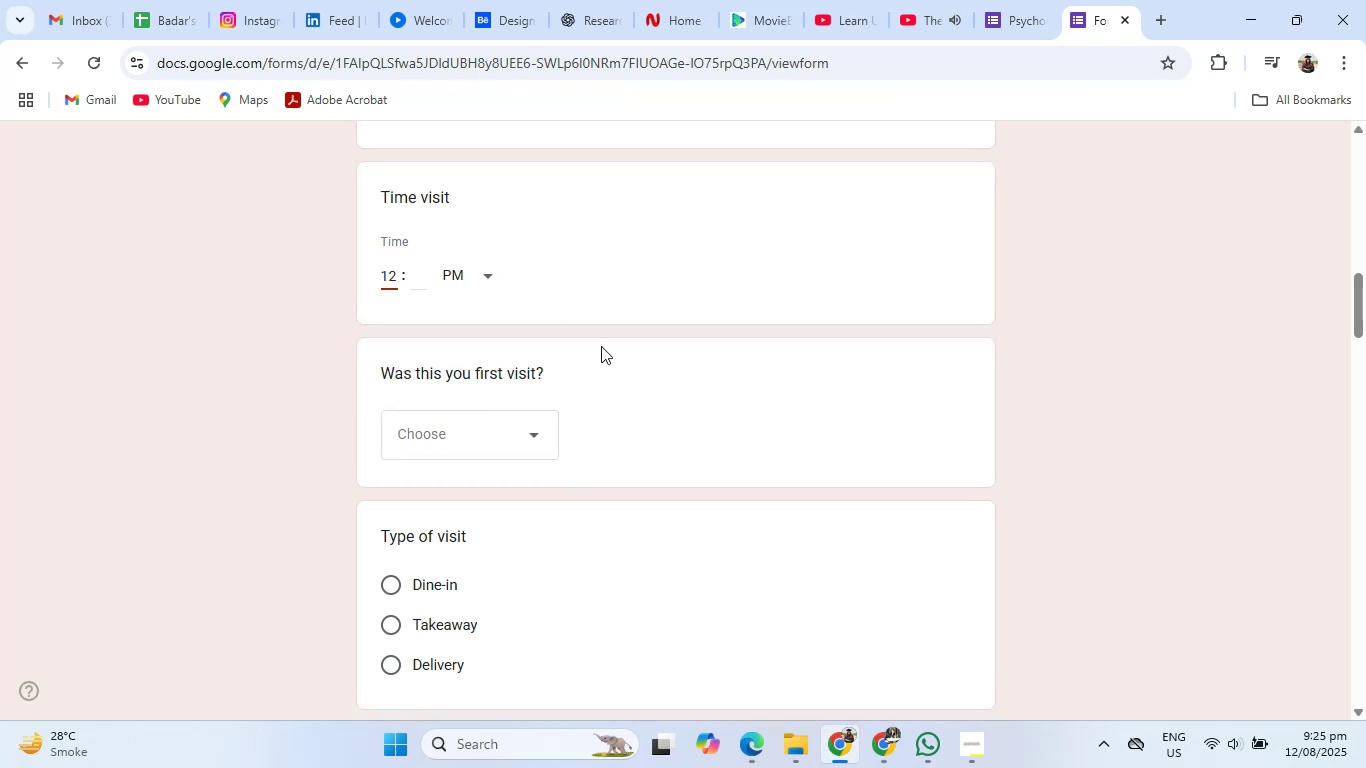 
left_click([606, 349])
 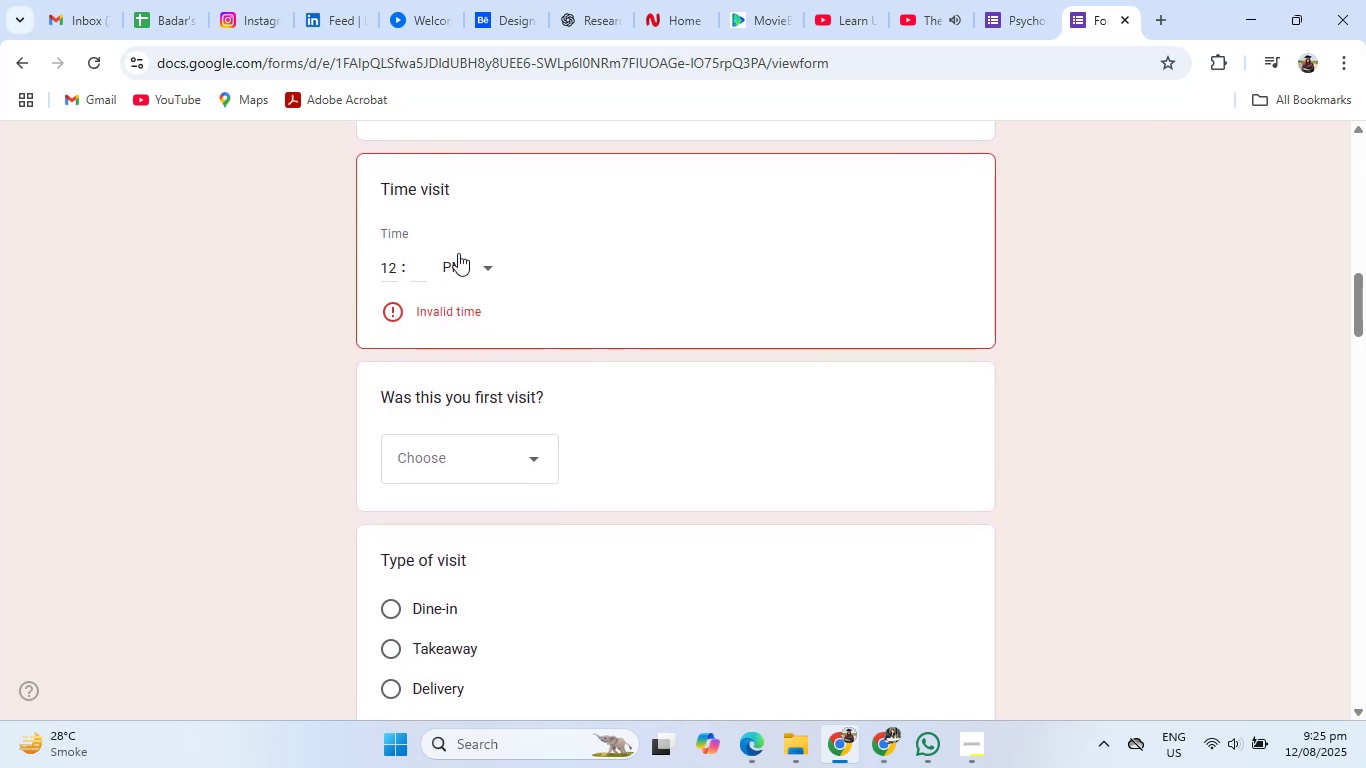 
left_click([455, 251])
 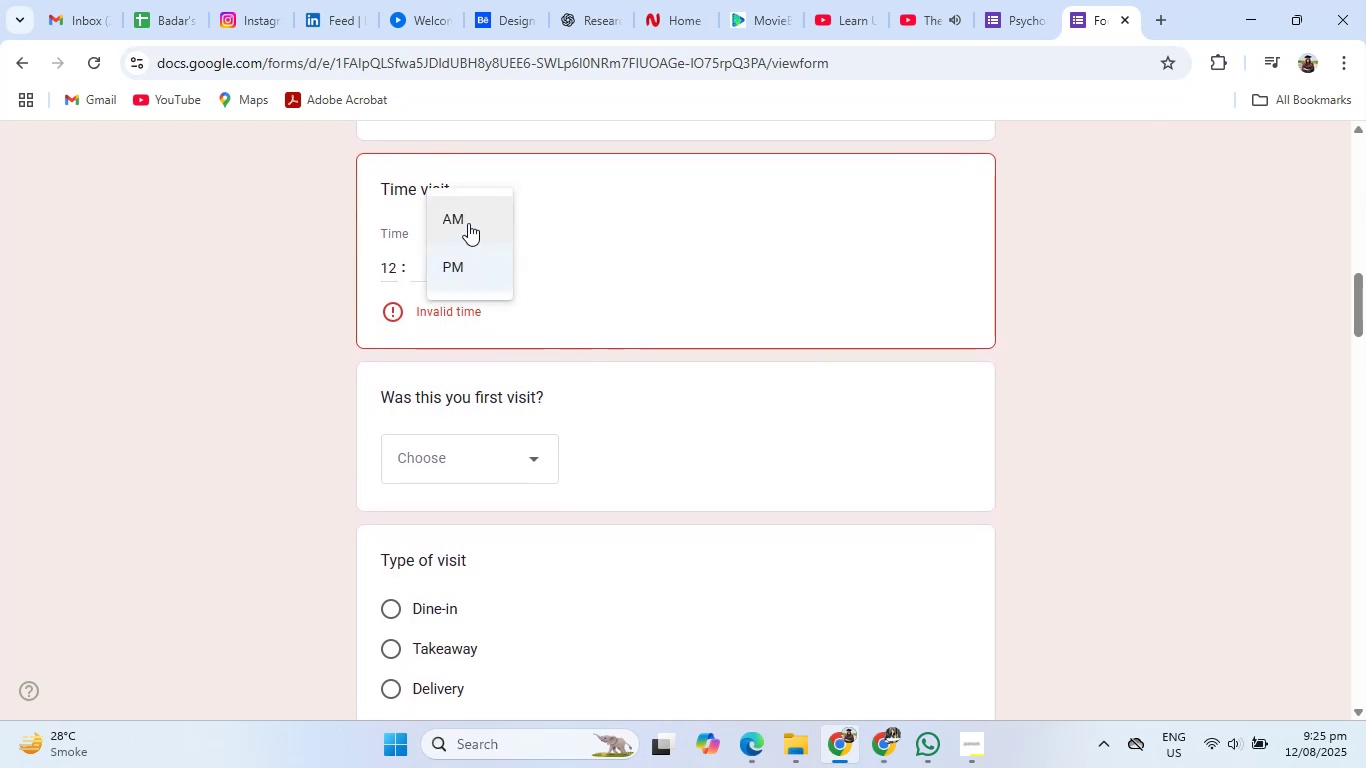 
left_click([468, 223])
 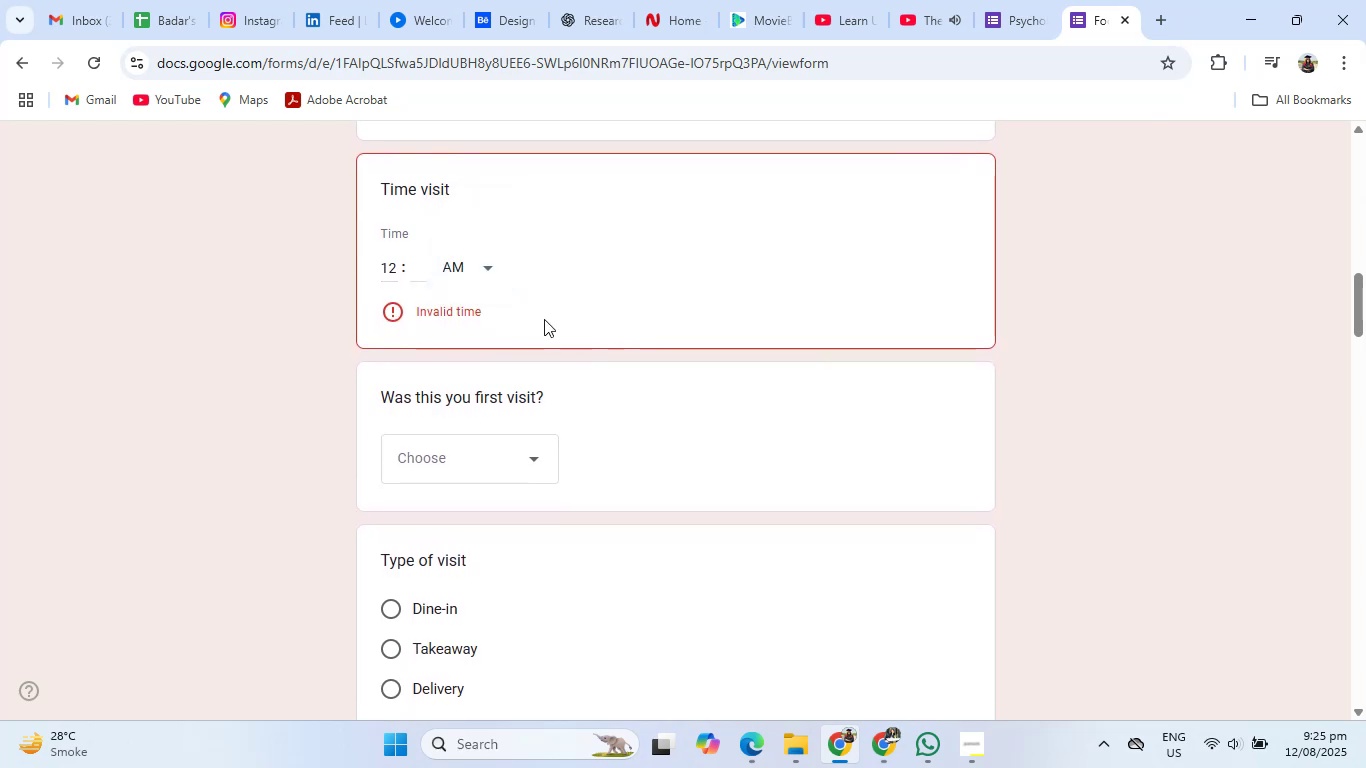 
left_click([544, 319])
 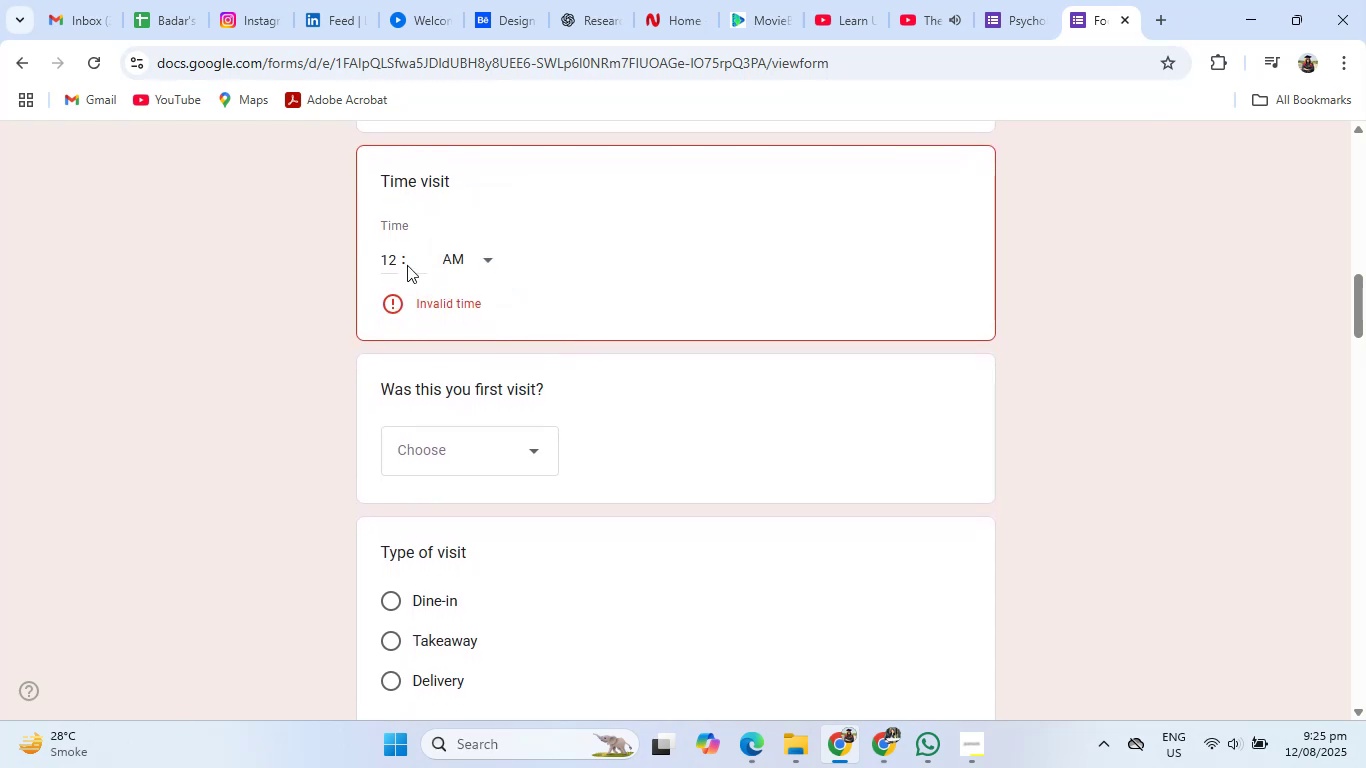 
left_click([411, 265])
 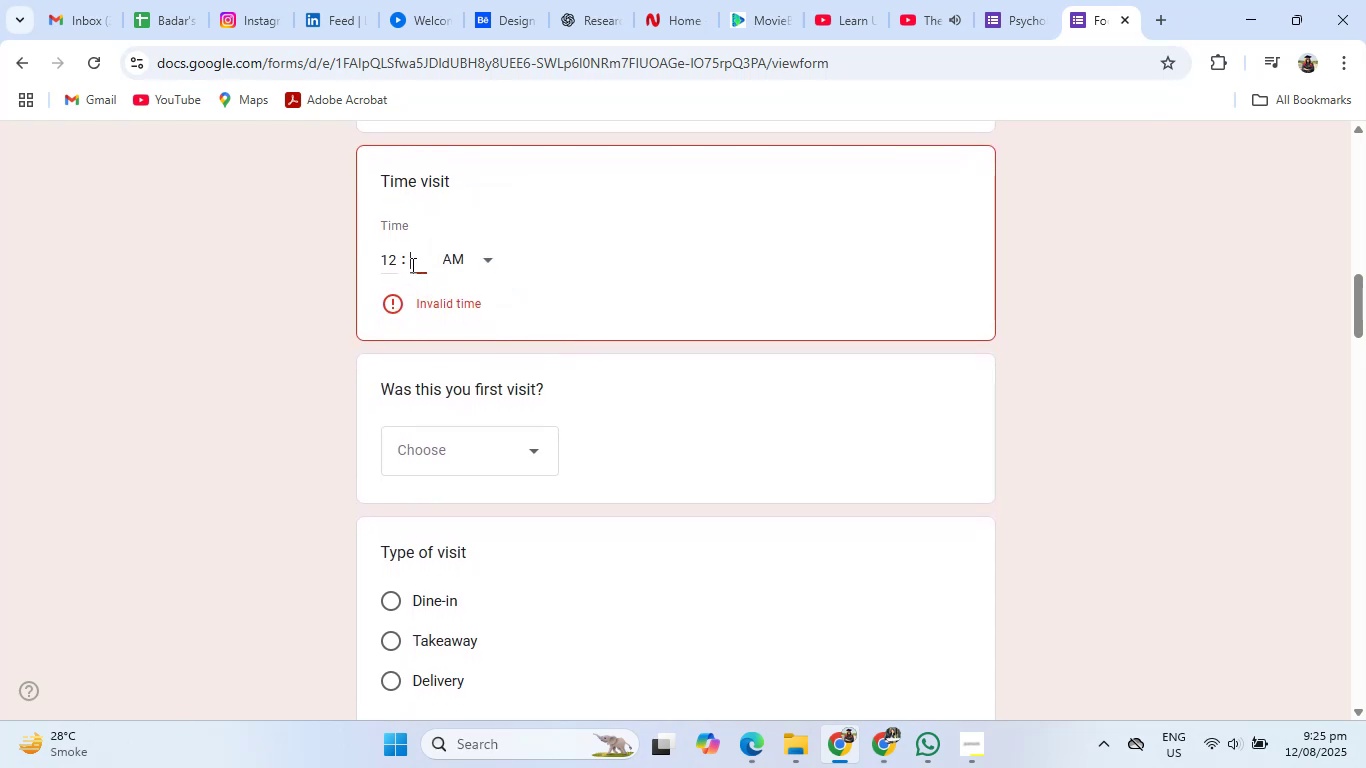 
key(Numpad0)
 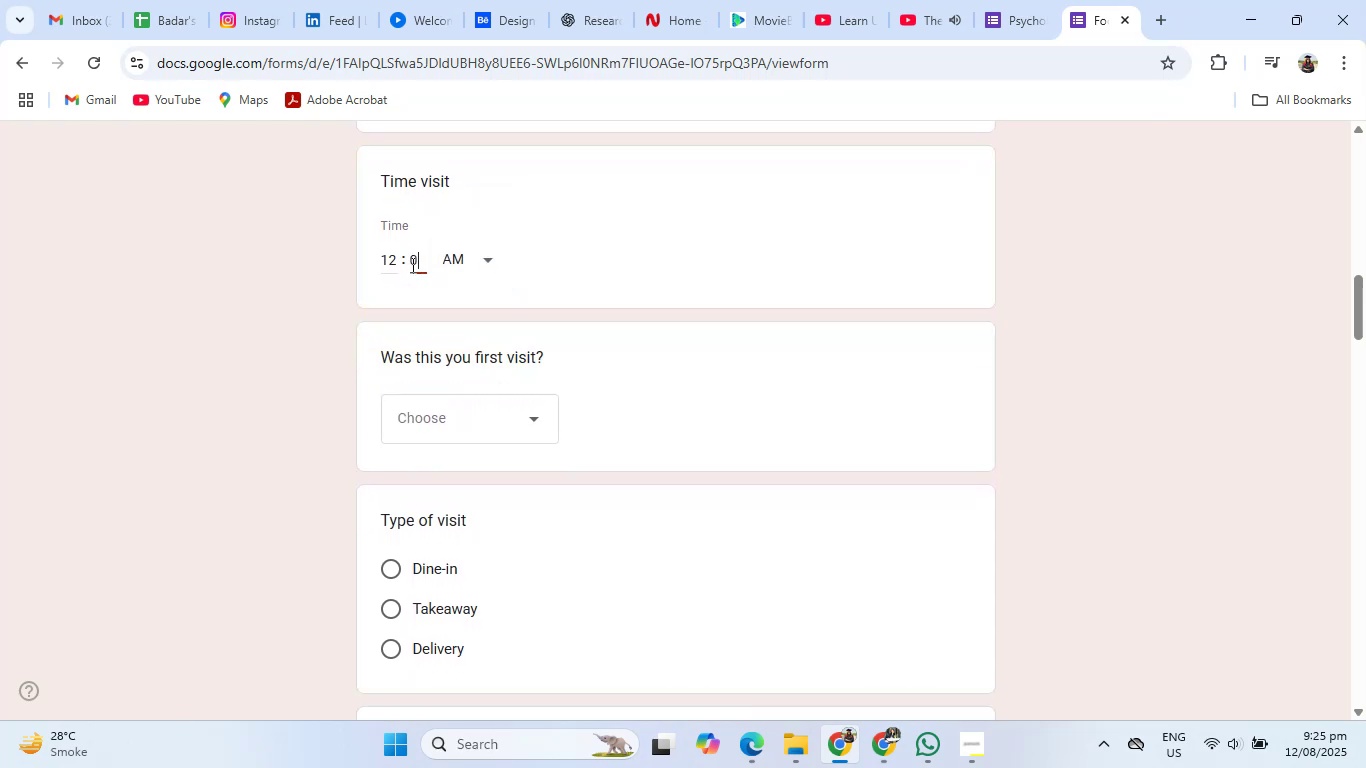 
key(Numpad0)
 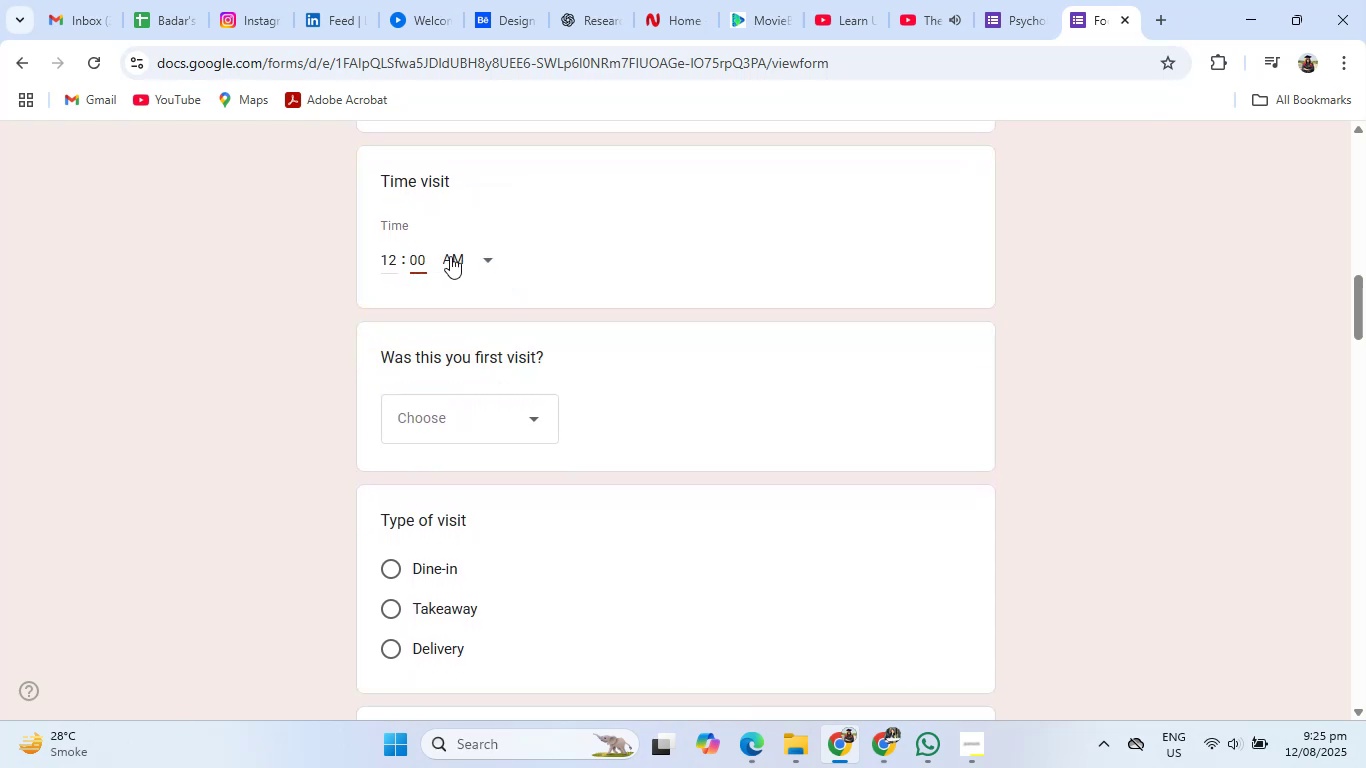 
left_click([450, 256])
 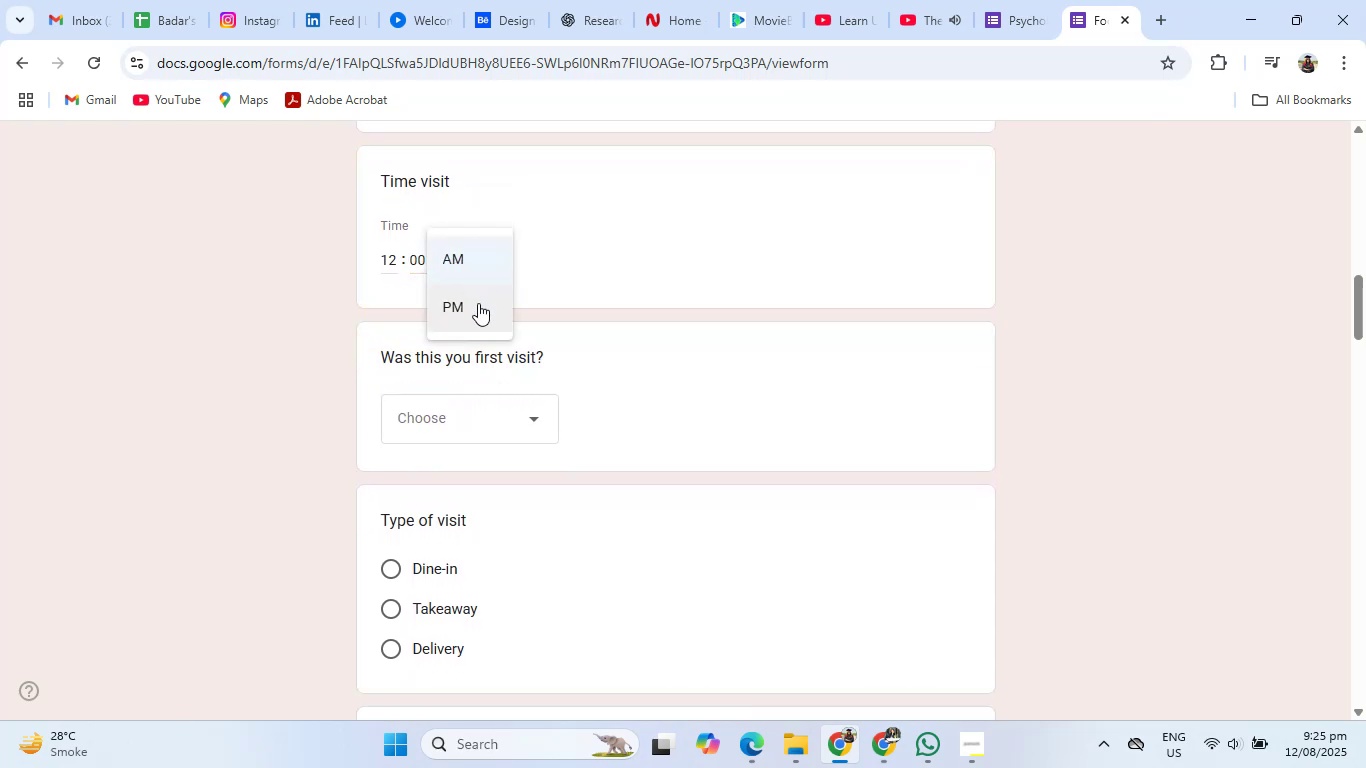 
left_click([478, 303])
 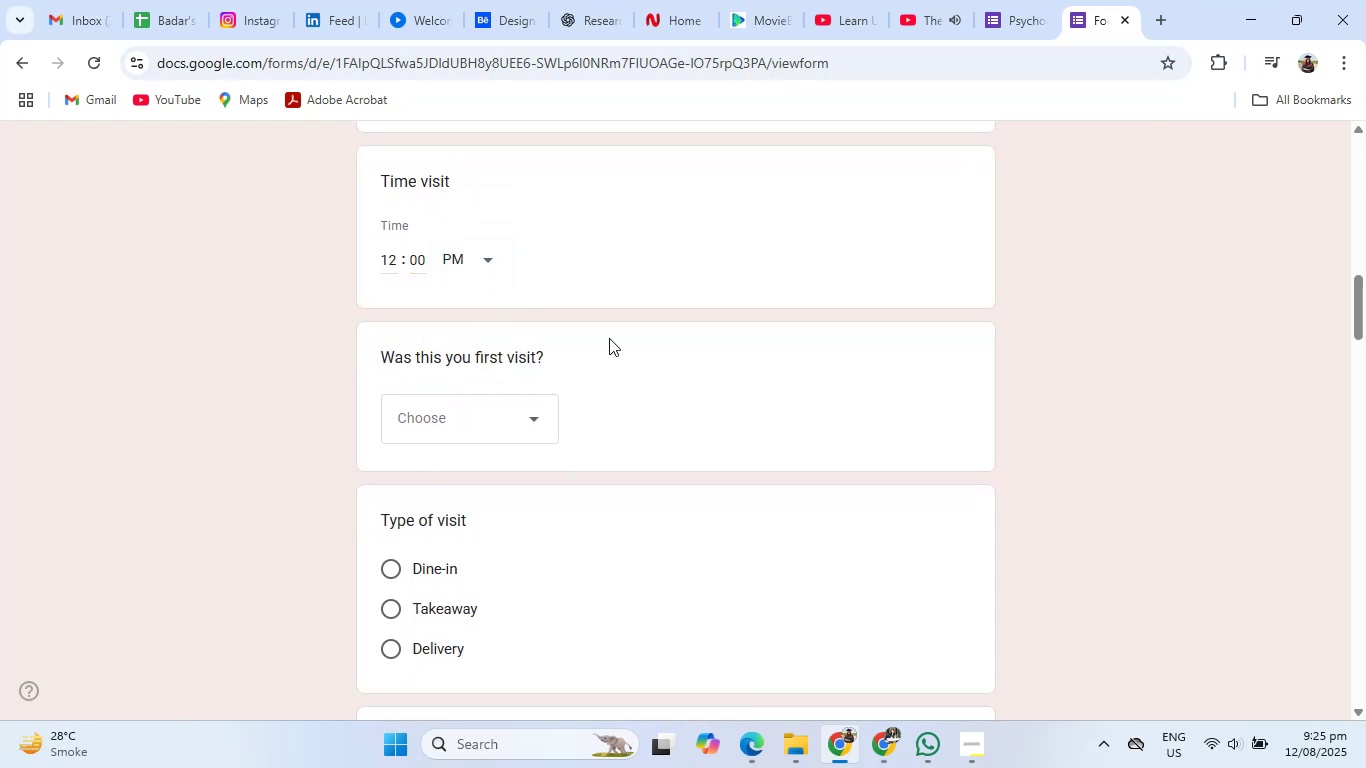 
left_click([609, 338])
 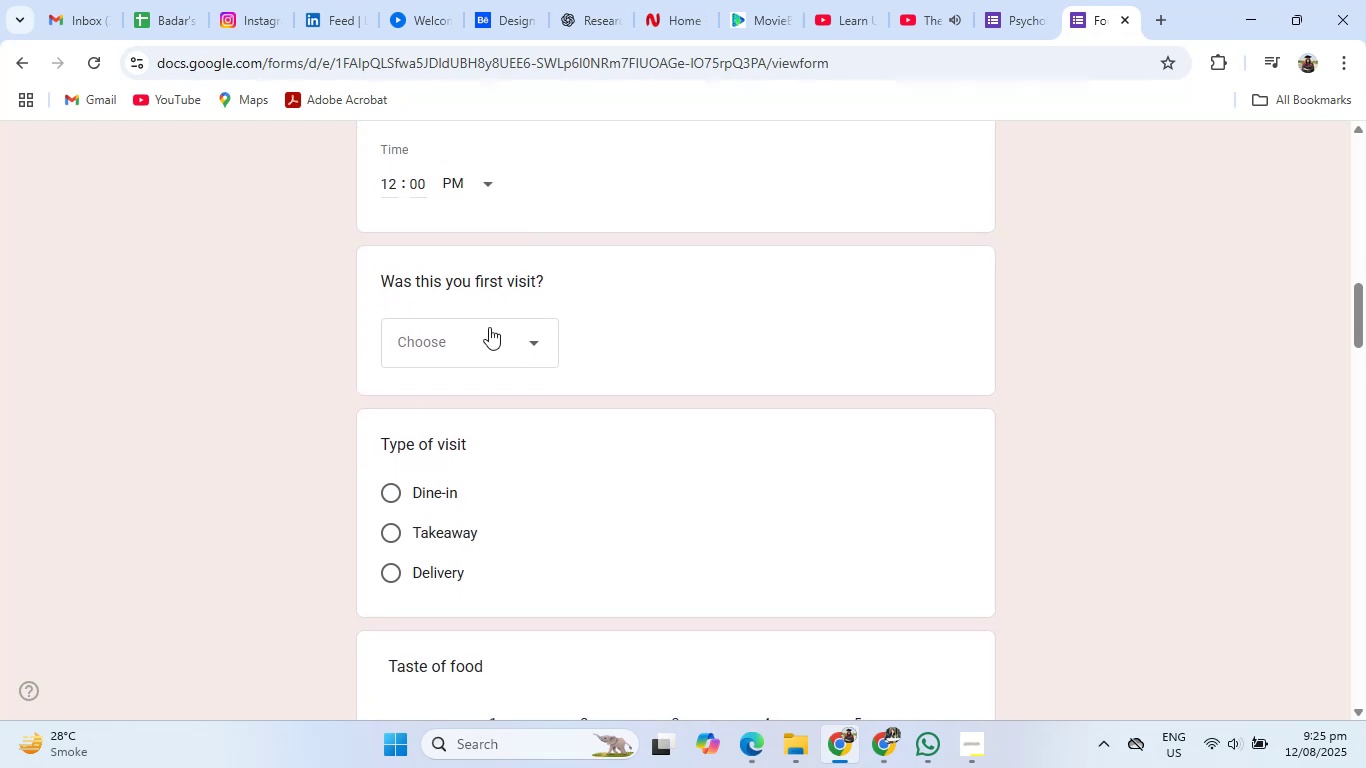 
left_click([491, 335])
 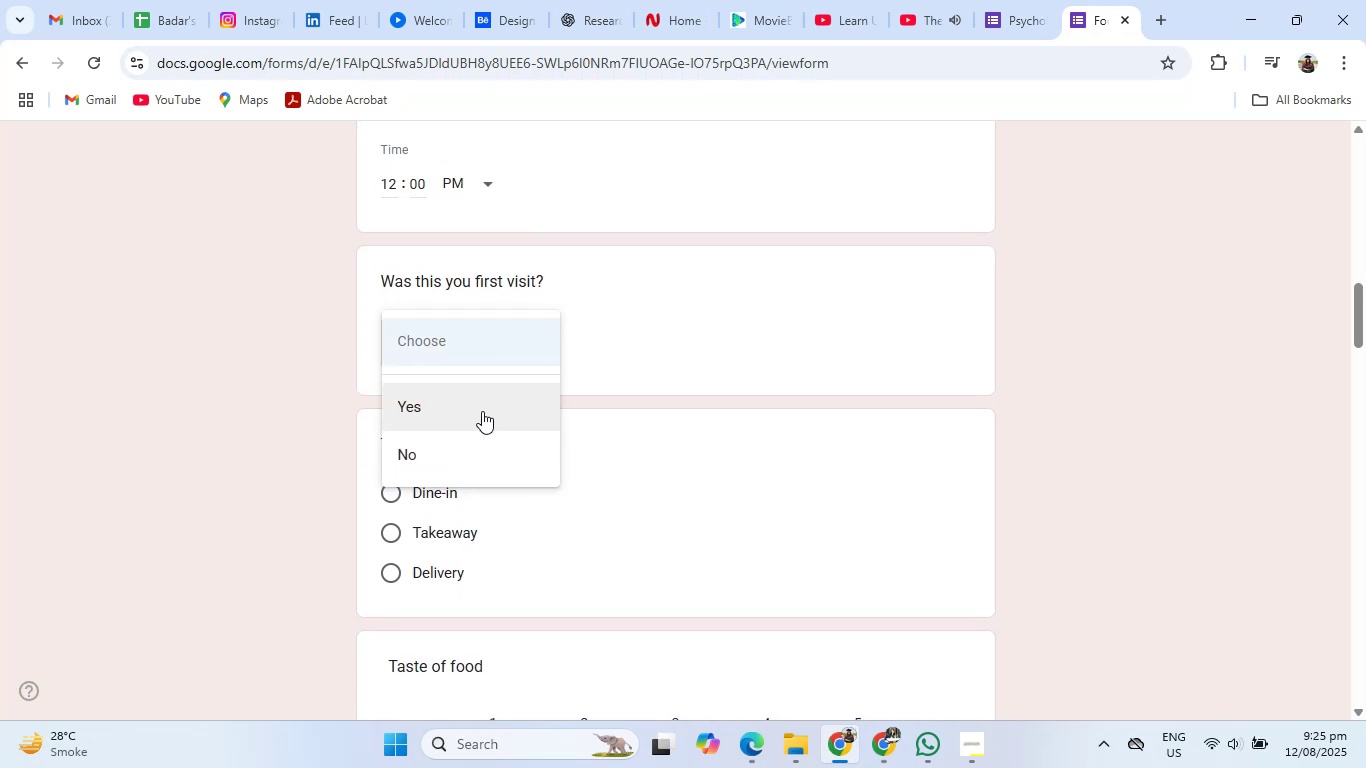 
left_click([482, 411])
 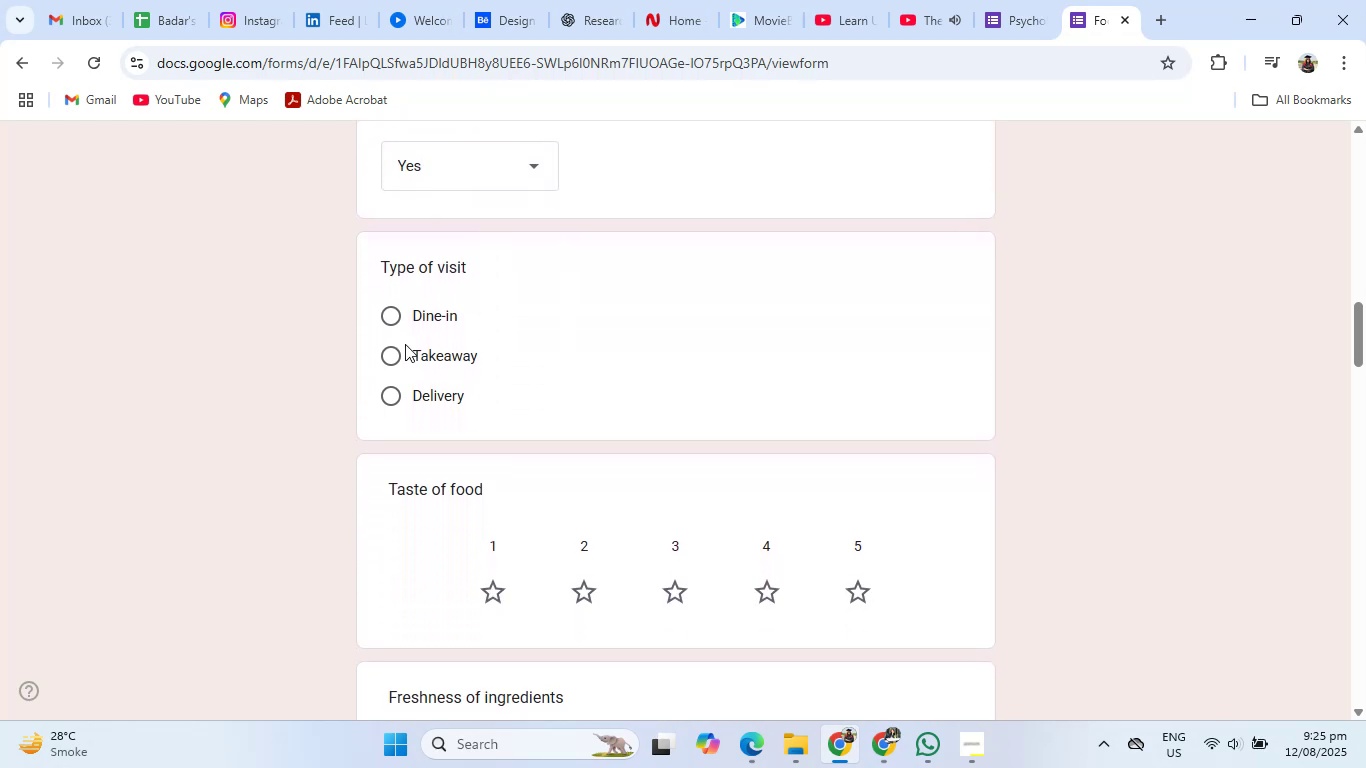 
left_click([391, 321])
 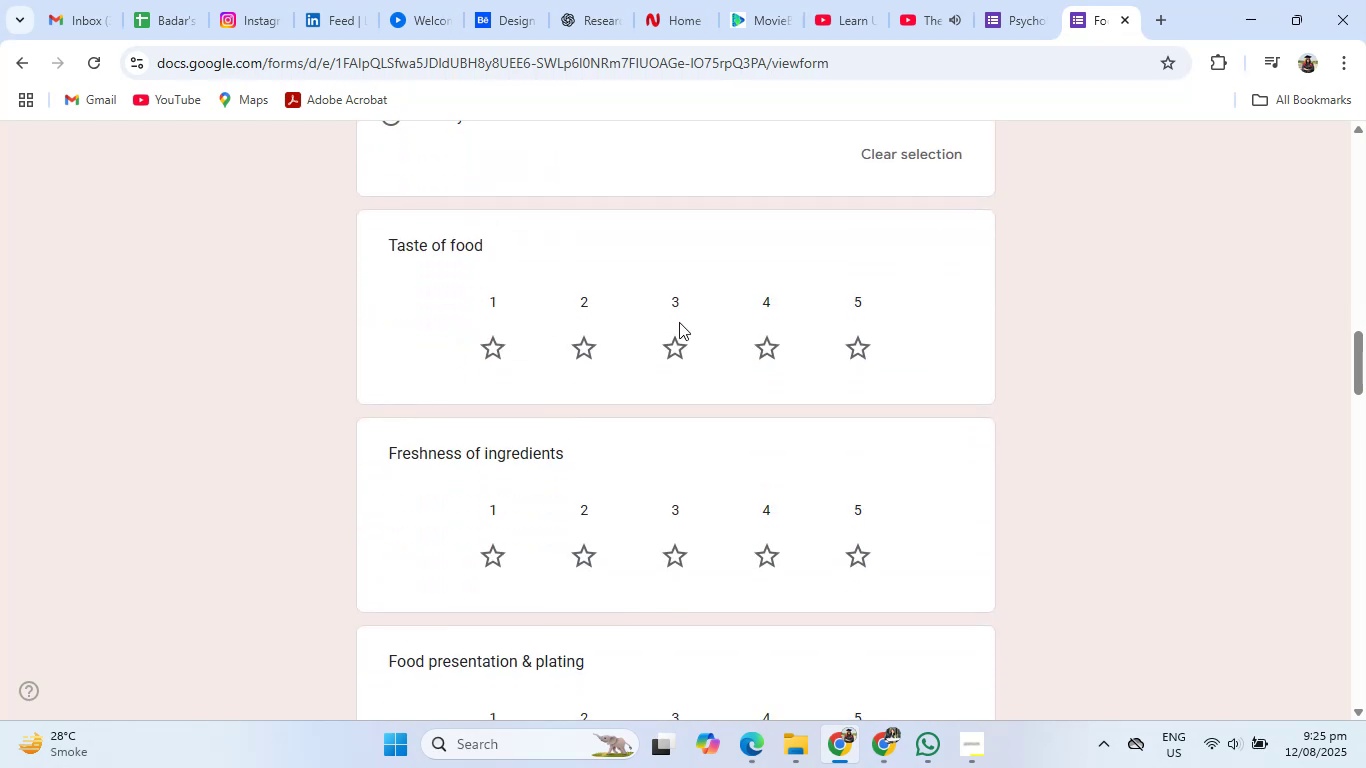 
left_click([673, 343])
 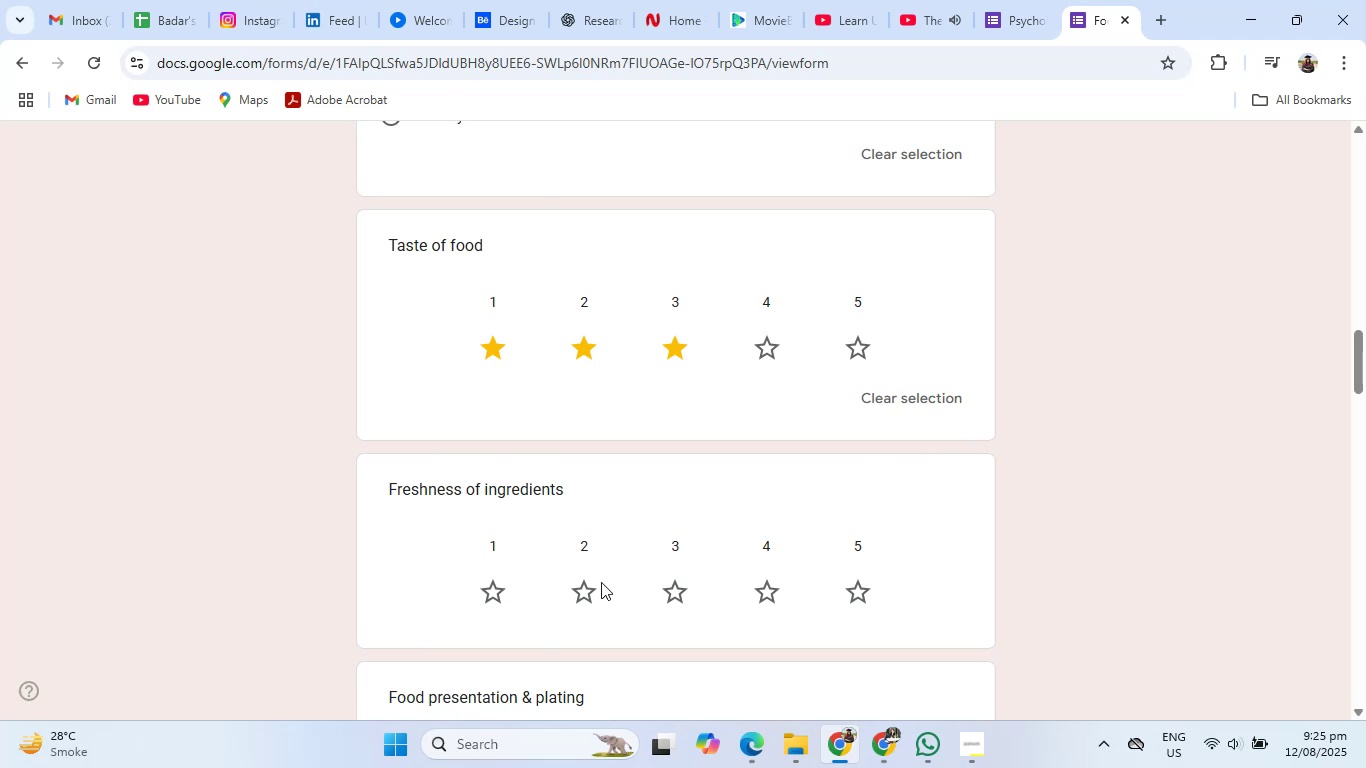 
left_click([581, 592])
 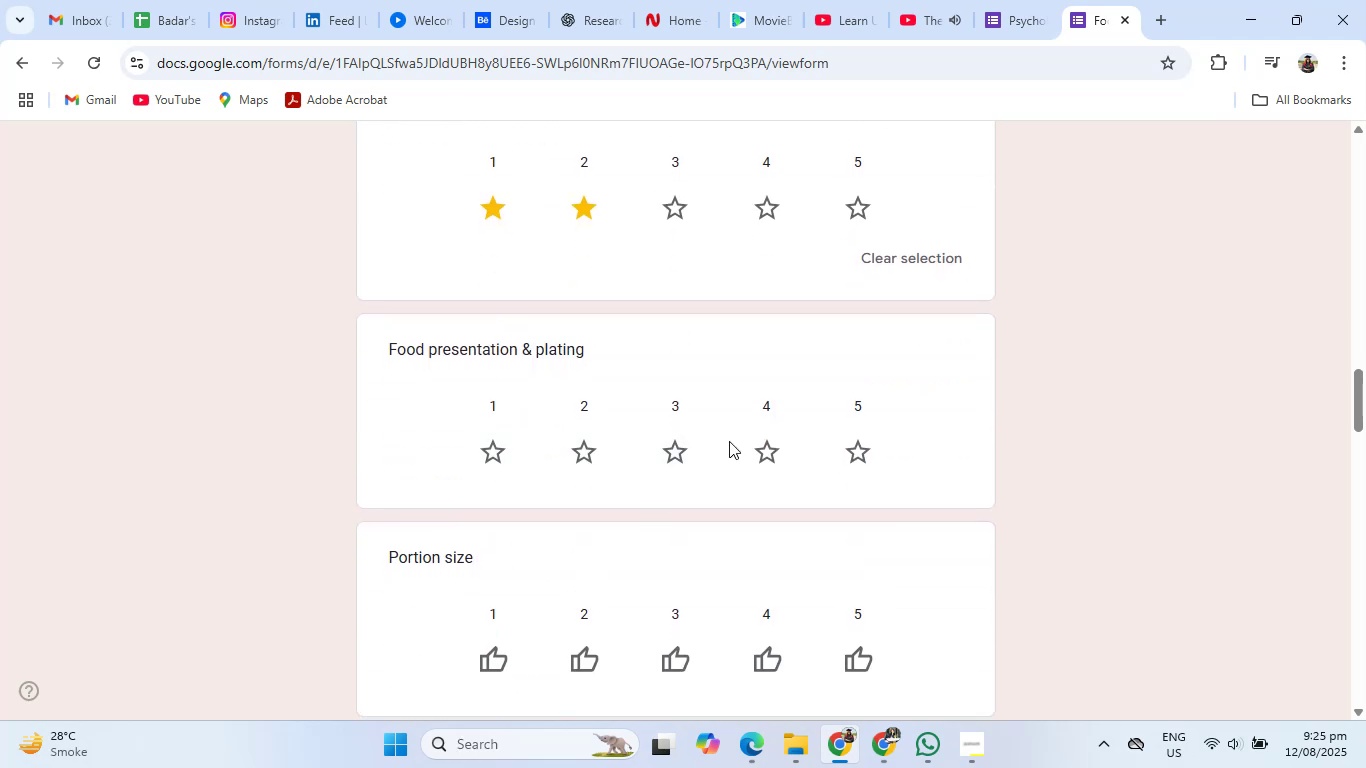 
left_click([762, 453])
 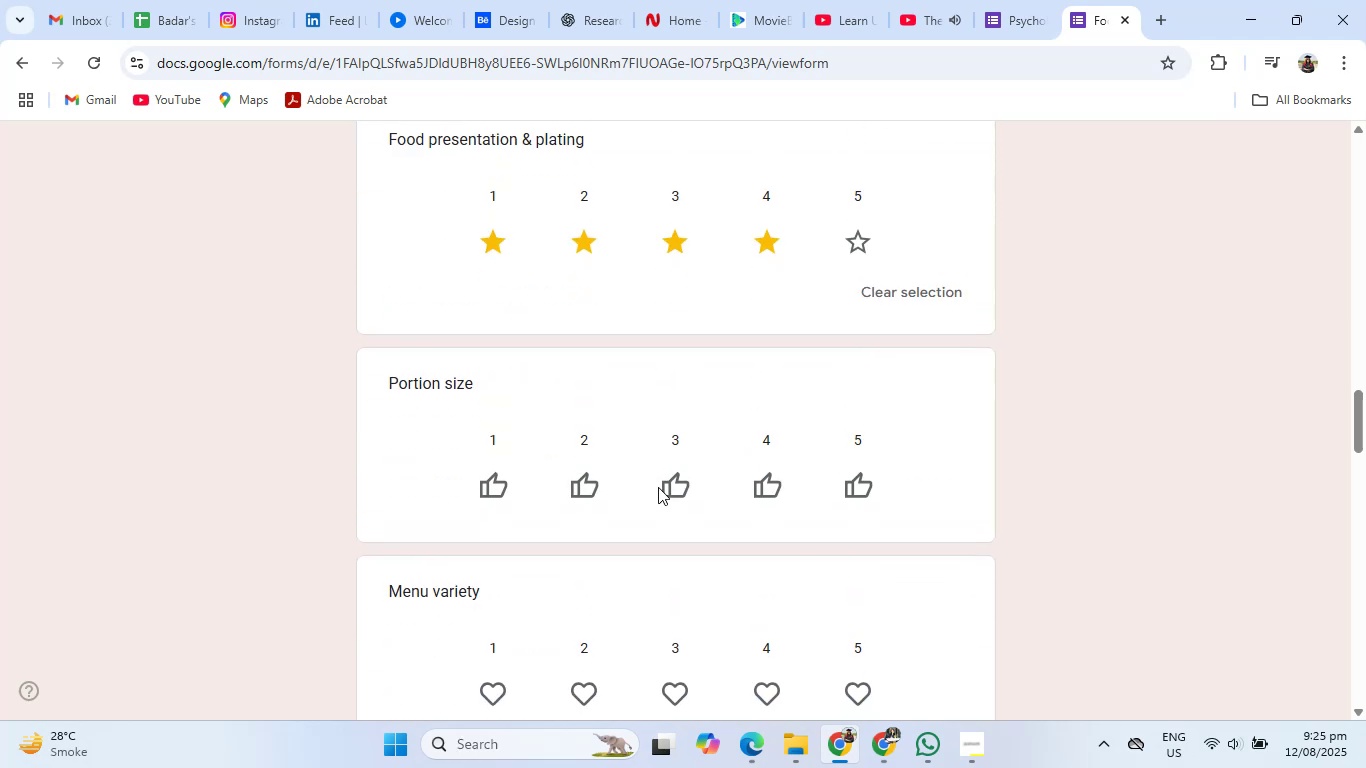 
left_click([667, 489])
 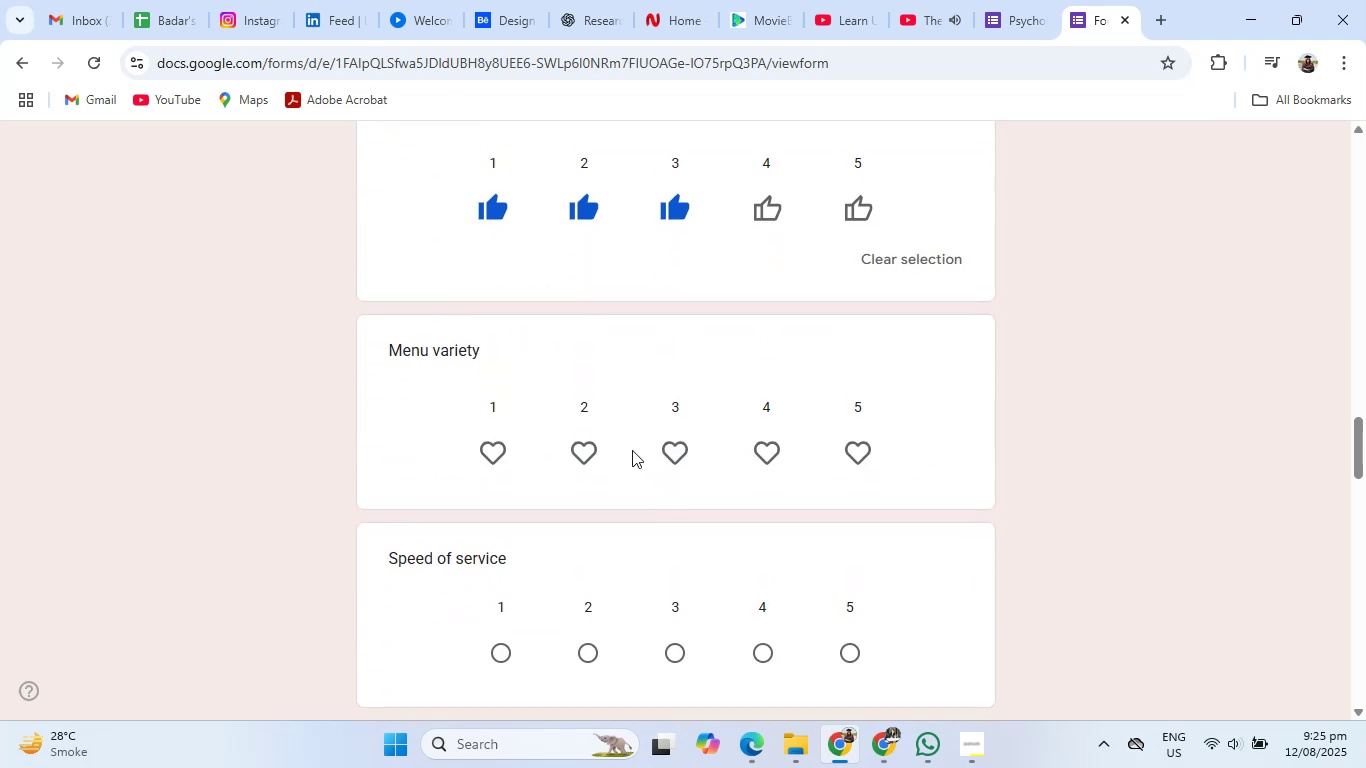 
left_click([576, 453])
 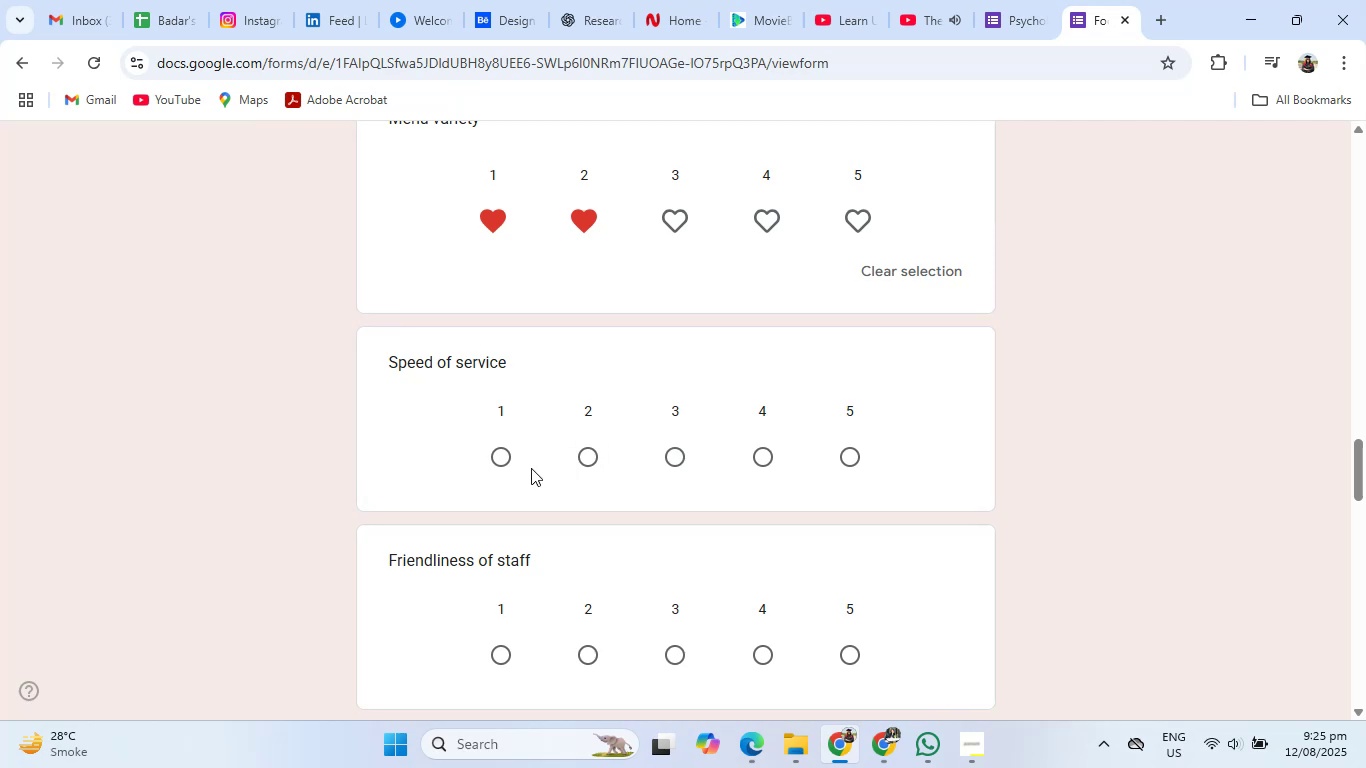 
left_click([495, 465])
 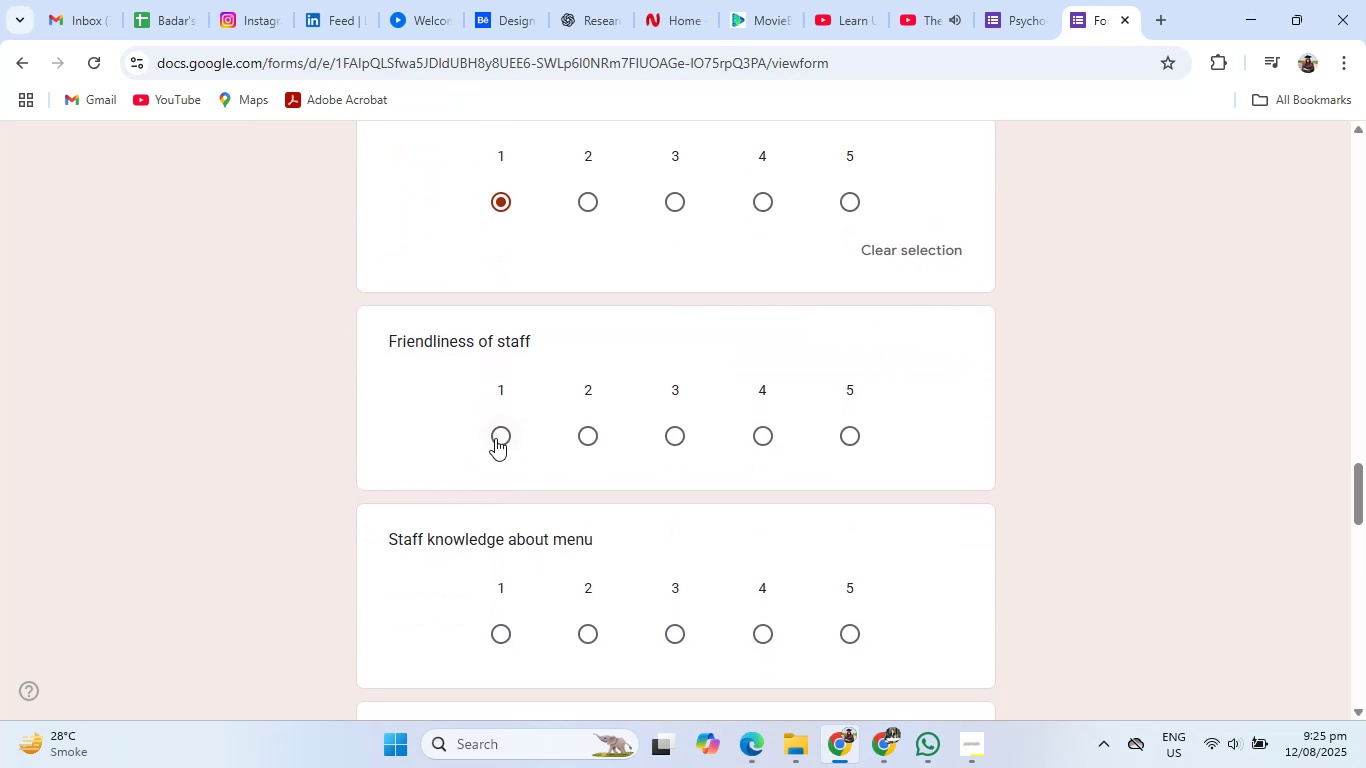 
left_click([495, 434])
 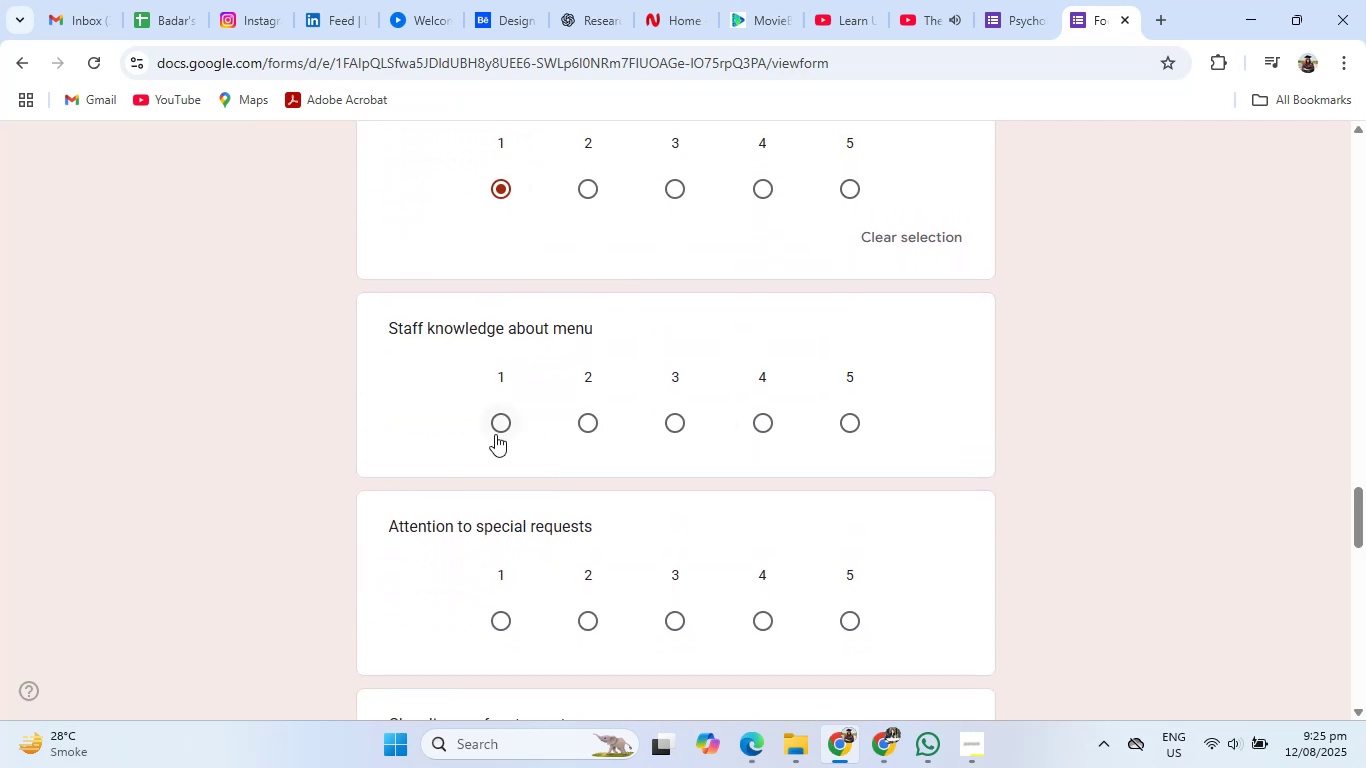 
left_click([495, 434])
 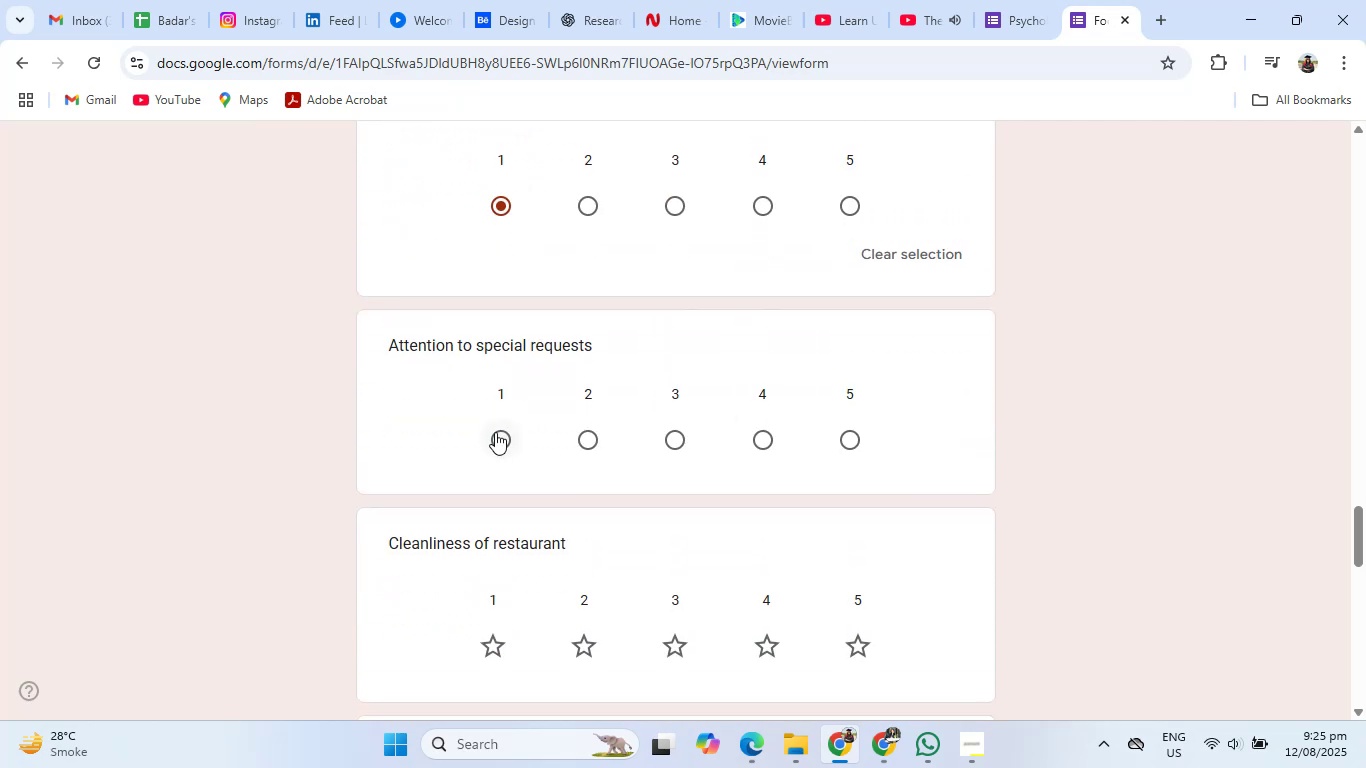 
left_click([495, 432])
 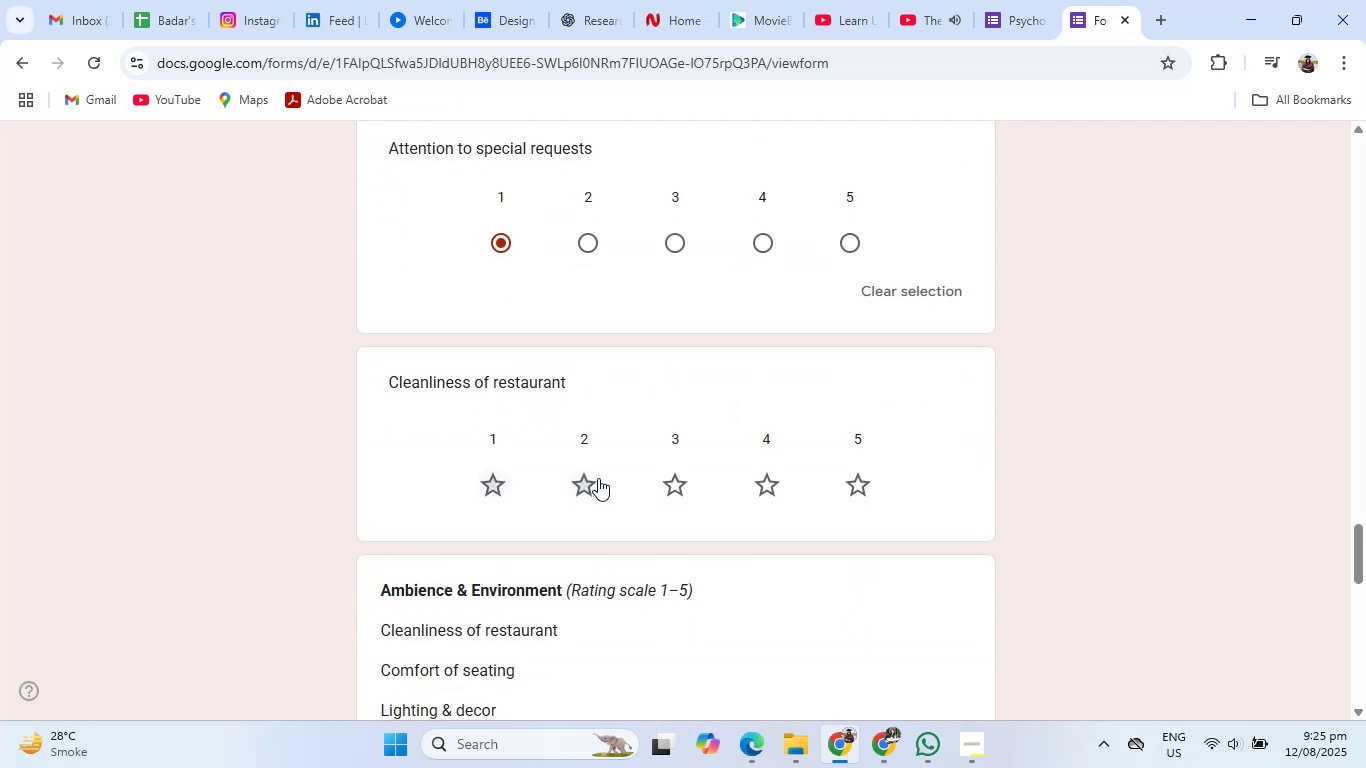 
left_click([595, 485])
 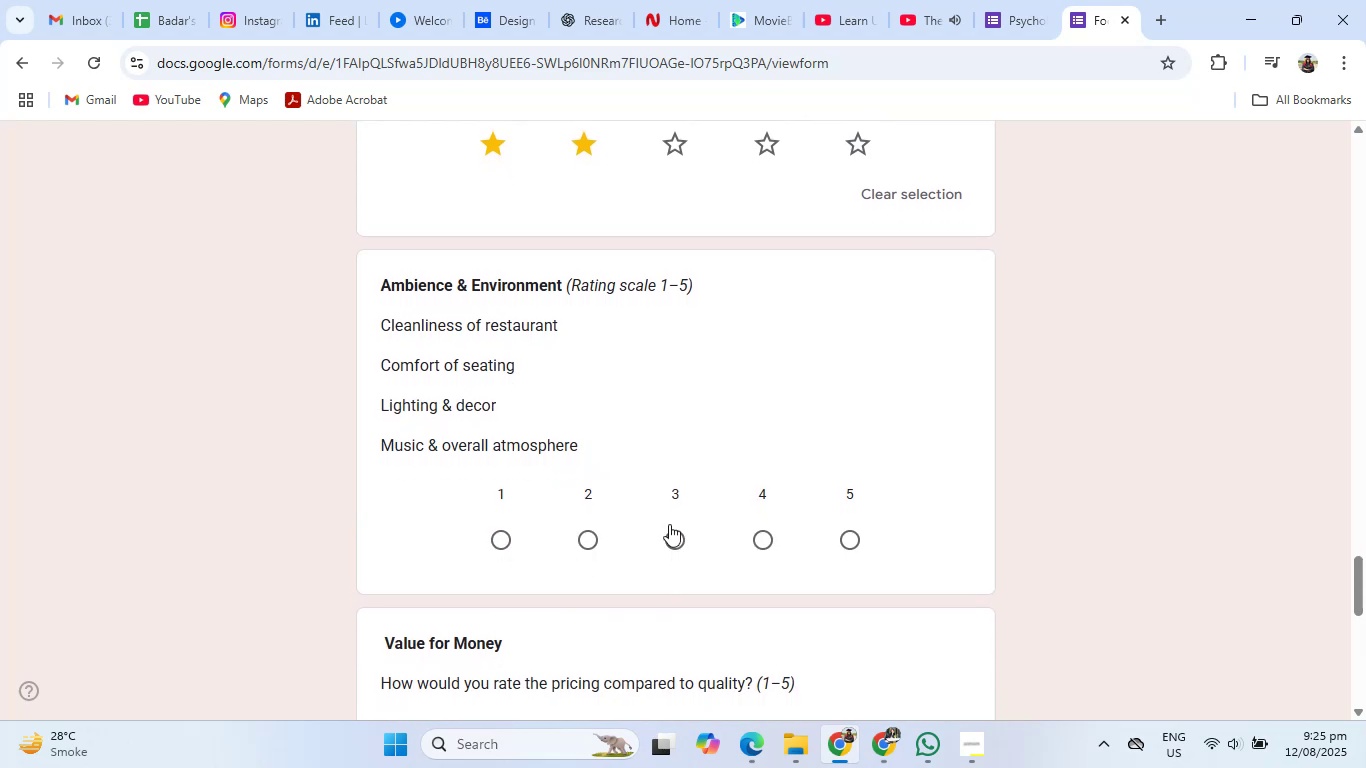 
left_click([675, 537])
 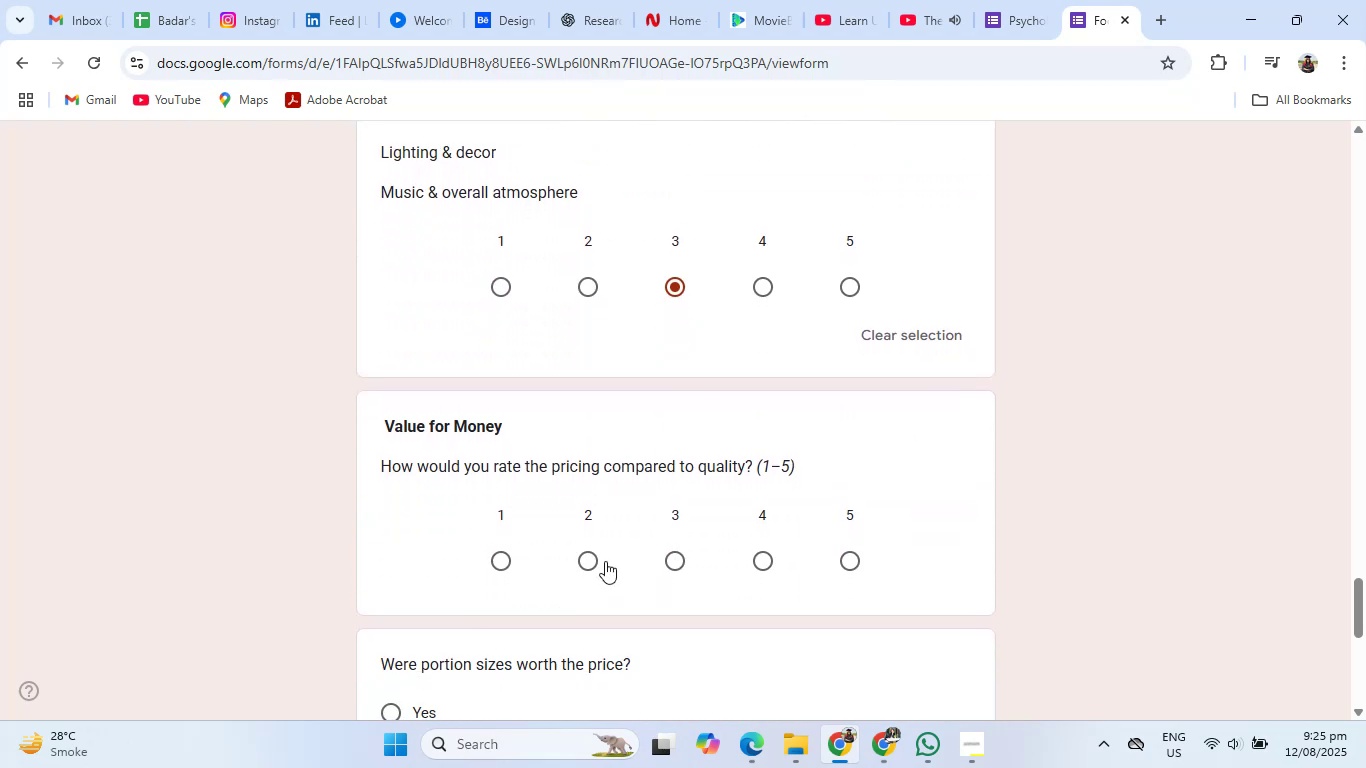 
left_click([589, 562])
 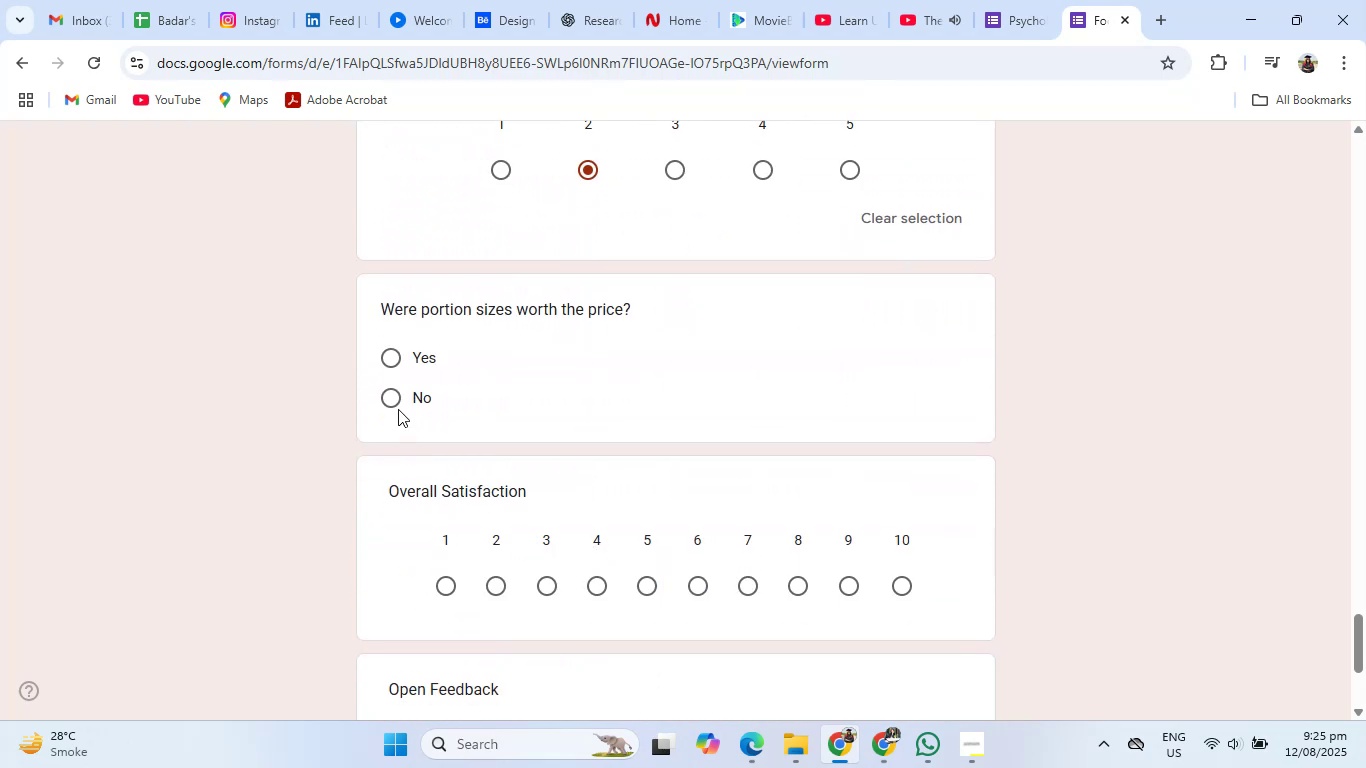 
left_click([393, 398])
 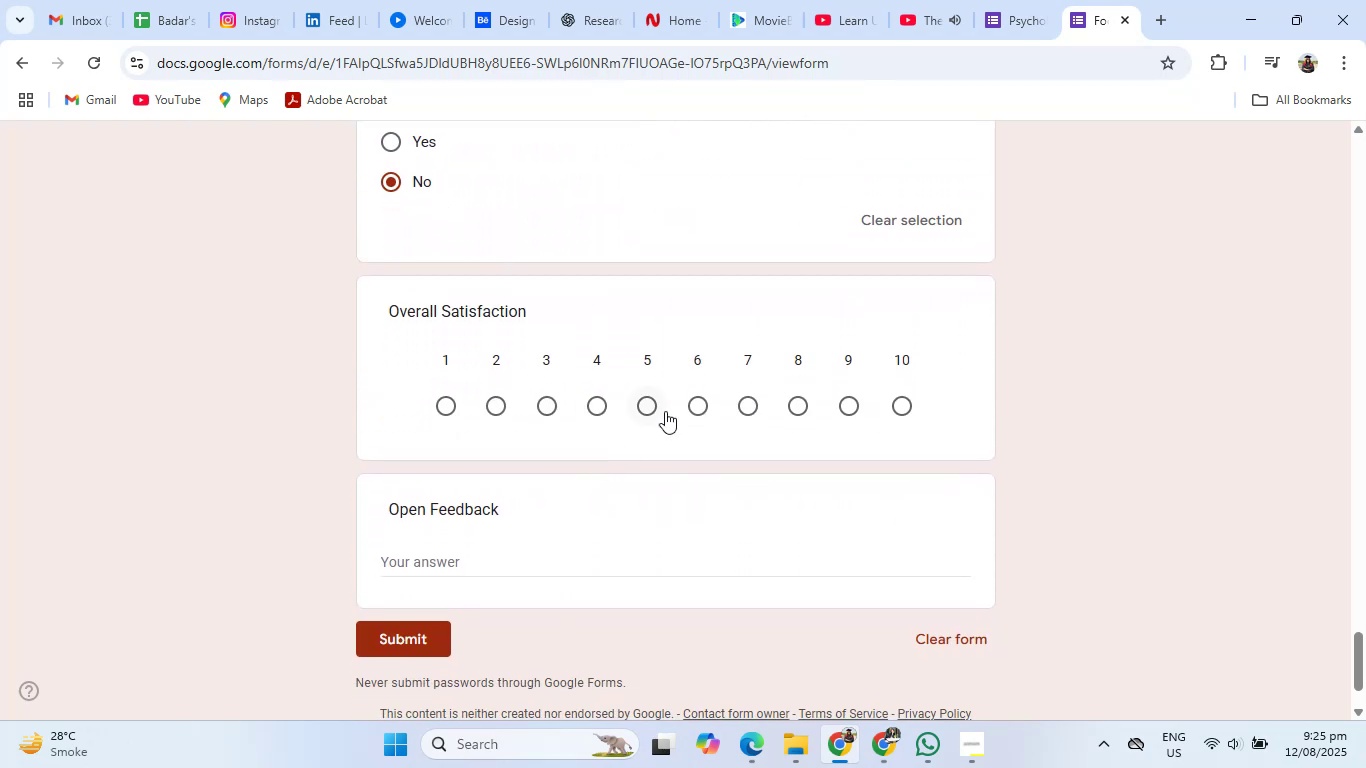 
left_click([666, 411])
 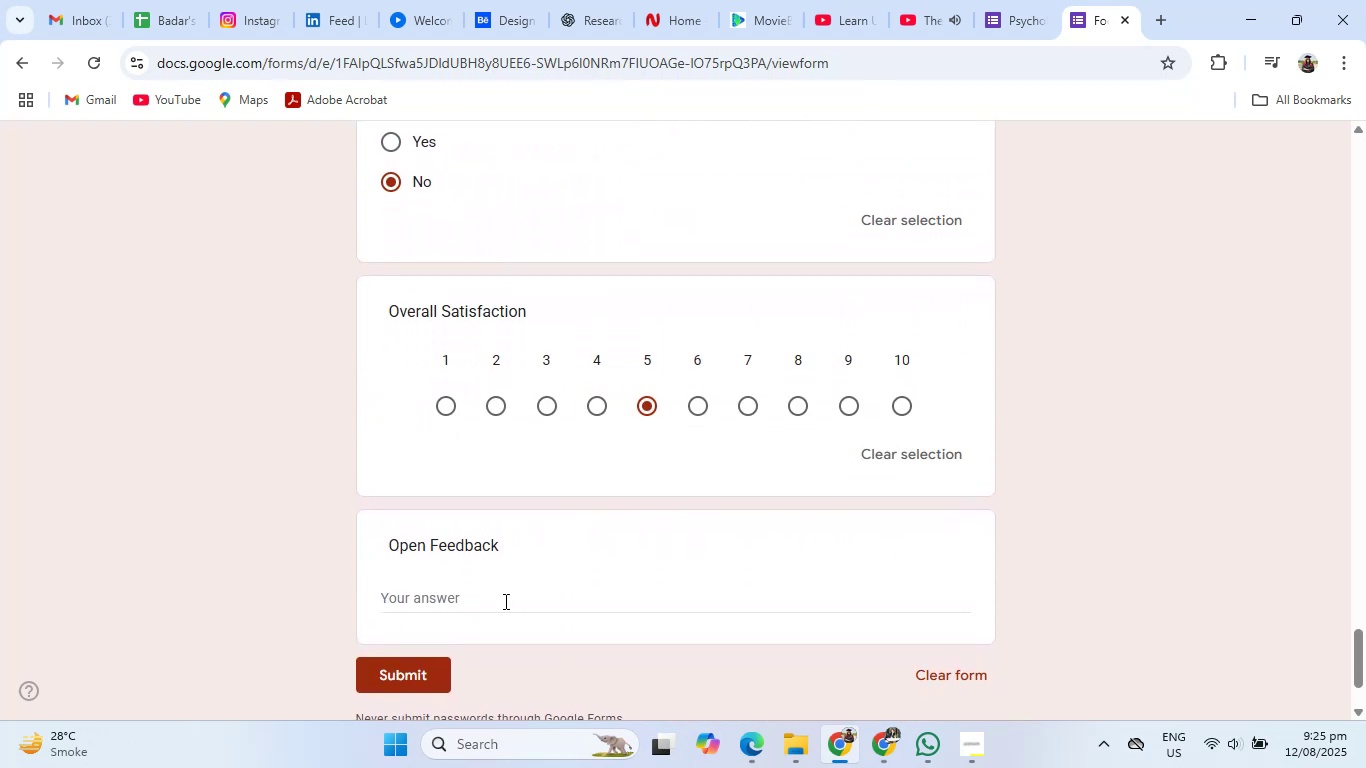 
left_click([504, 601])
 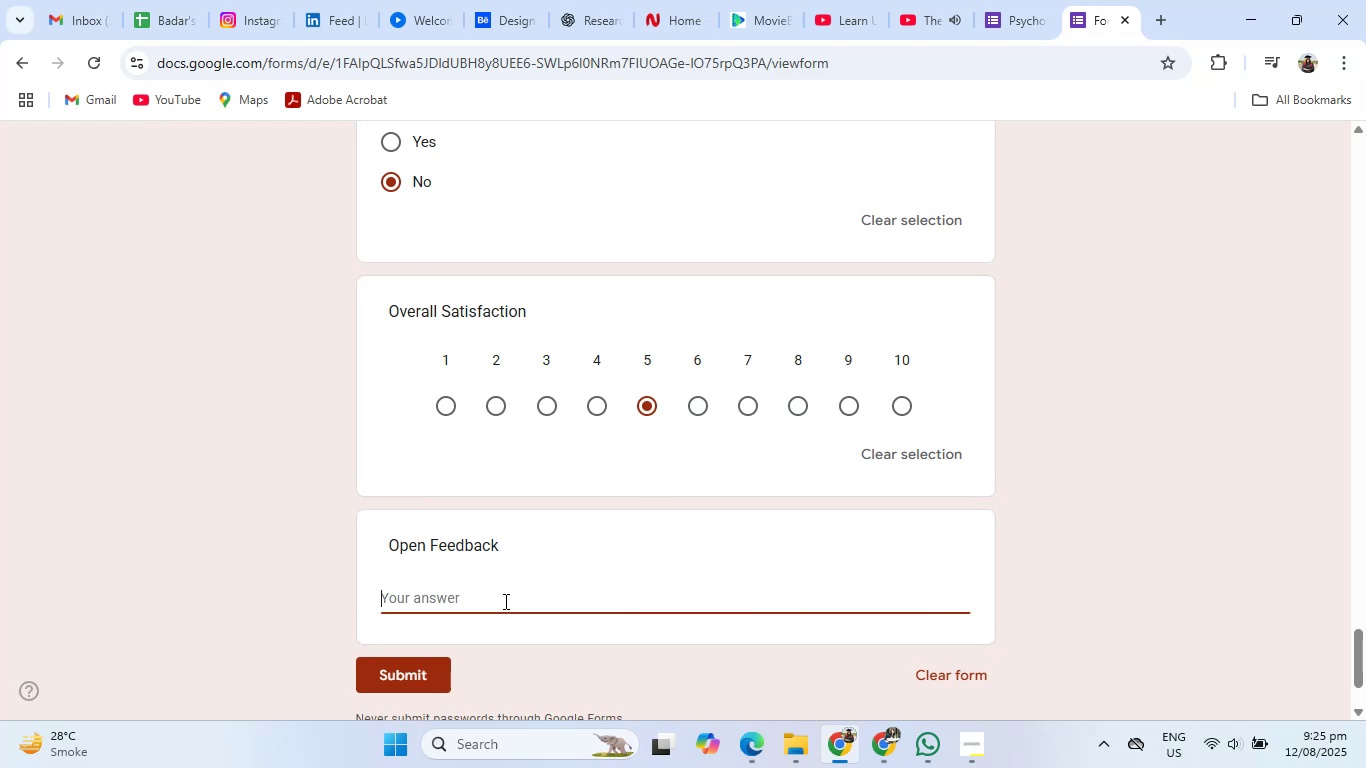 
type(Pathetic )
 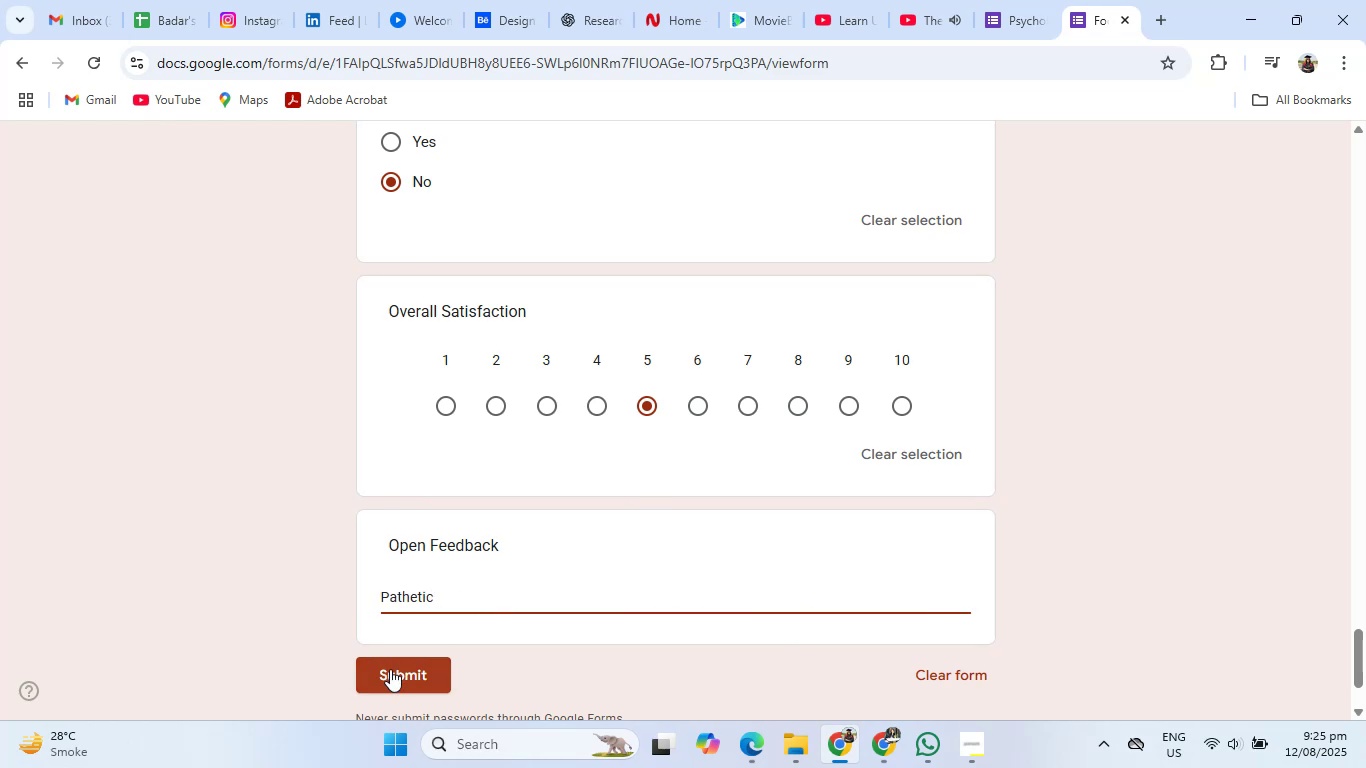 
left_click([388, 673])
 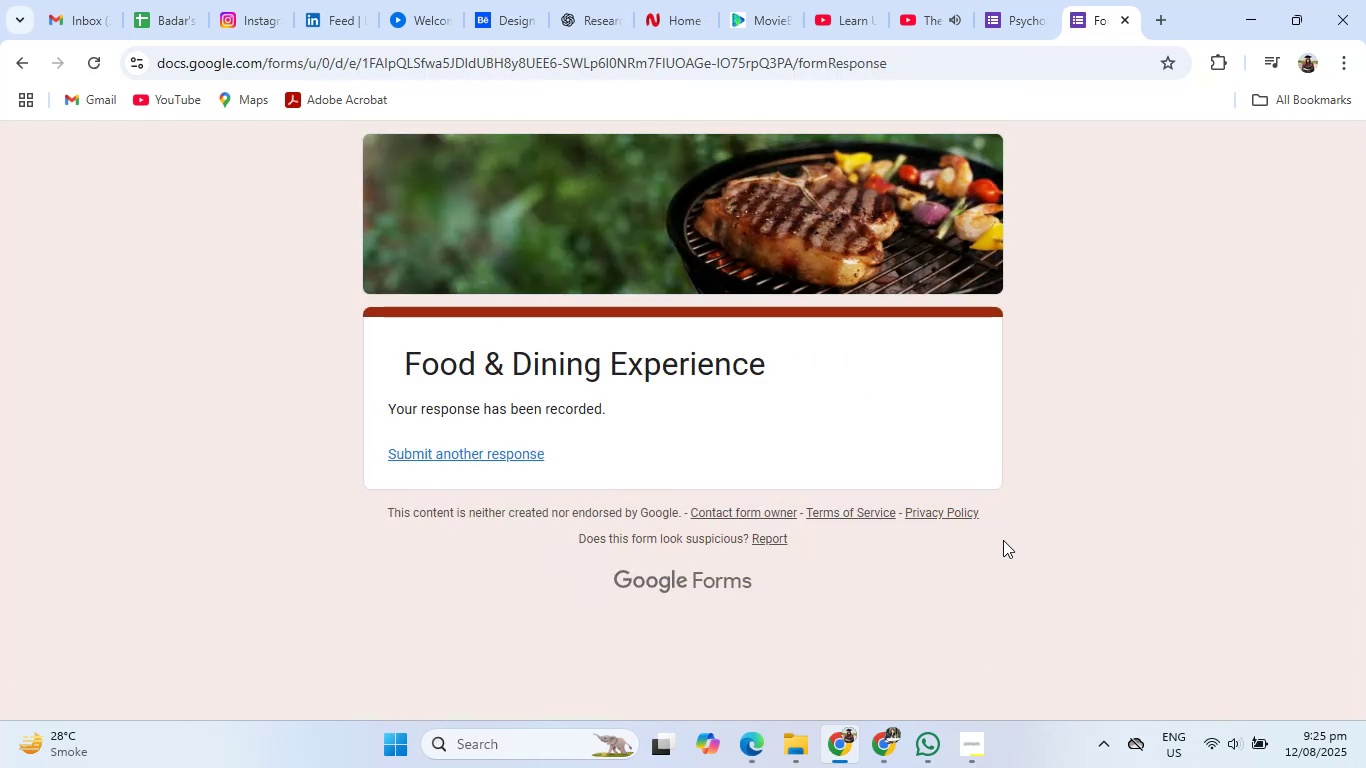 
left_click([896, 743])
 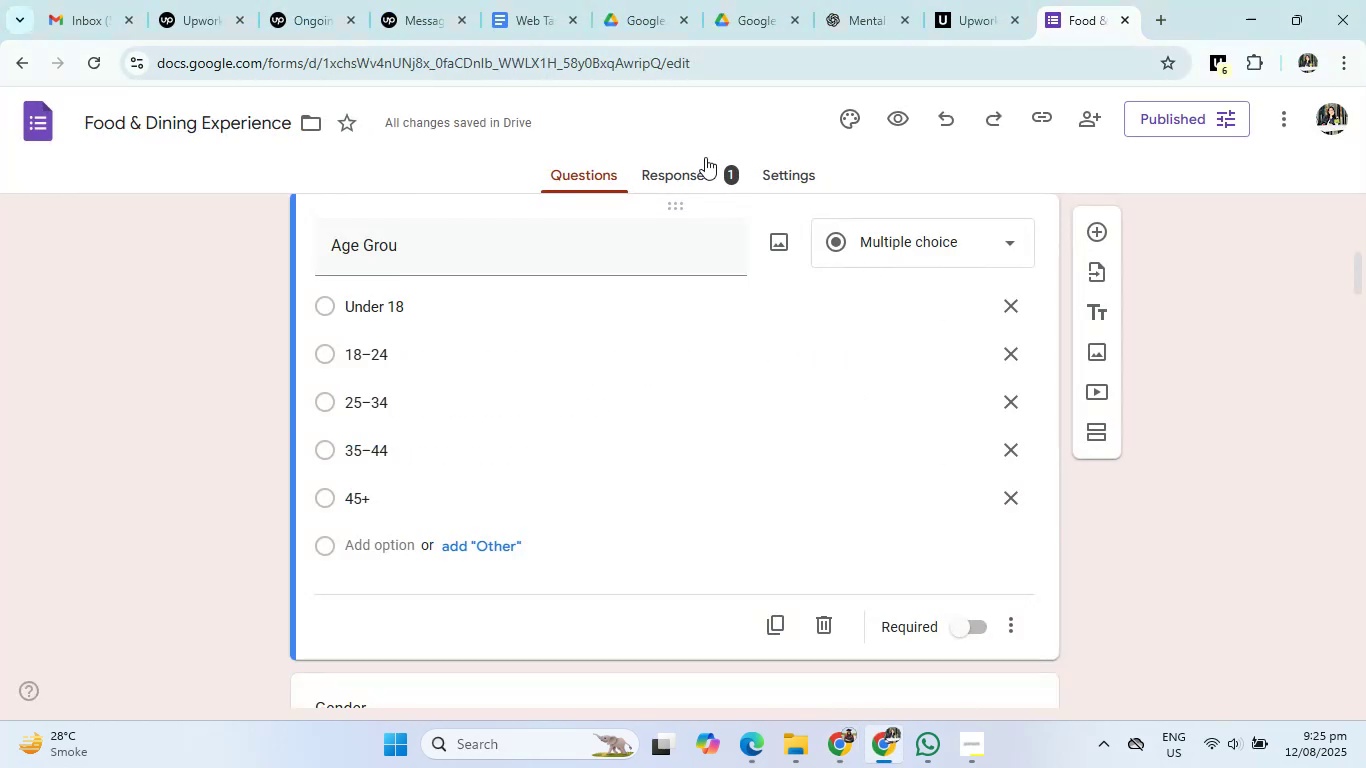 
left_click([700, 157])
 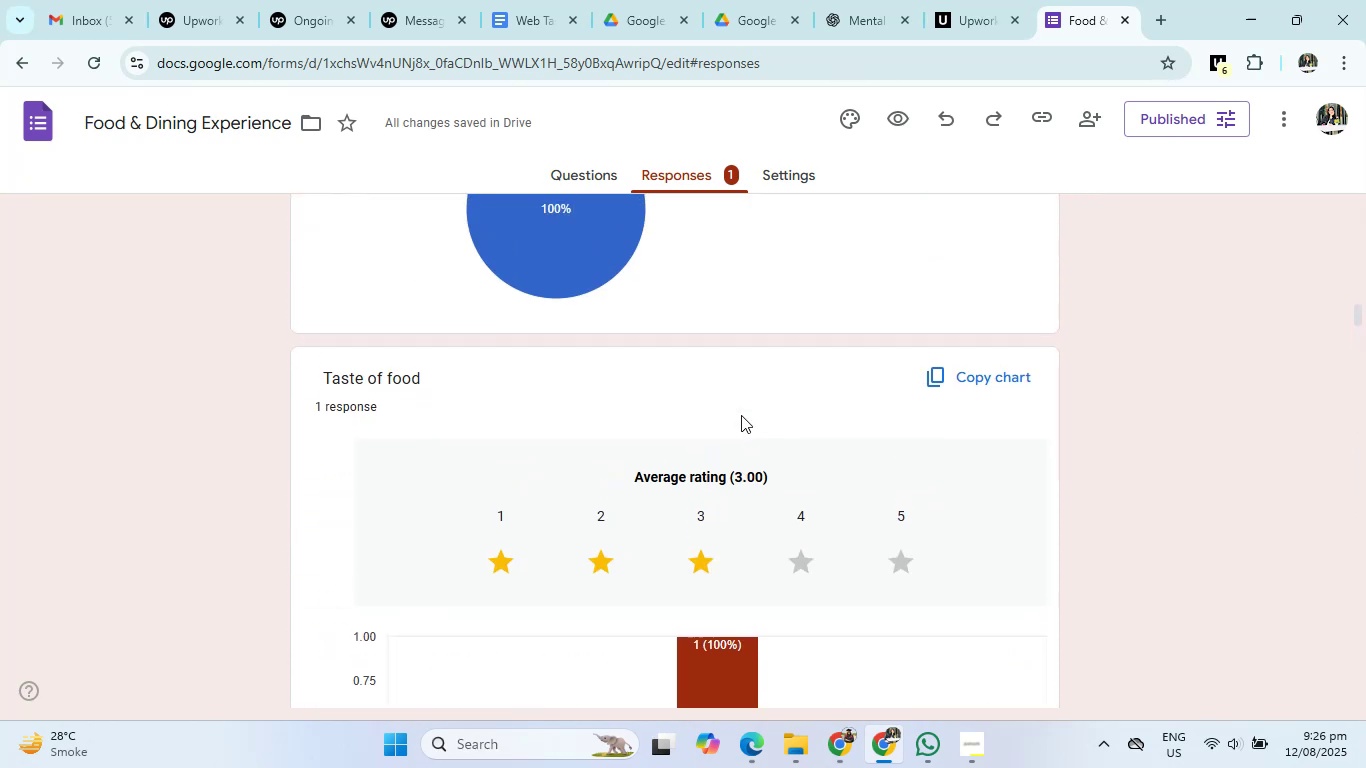 
wait(34.65)
 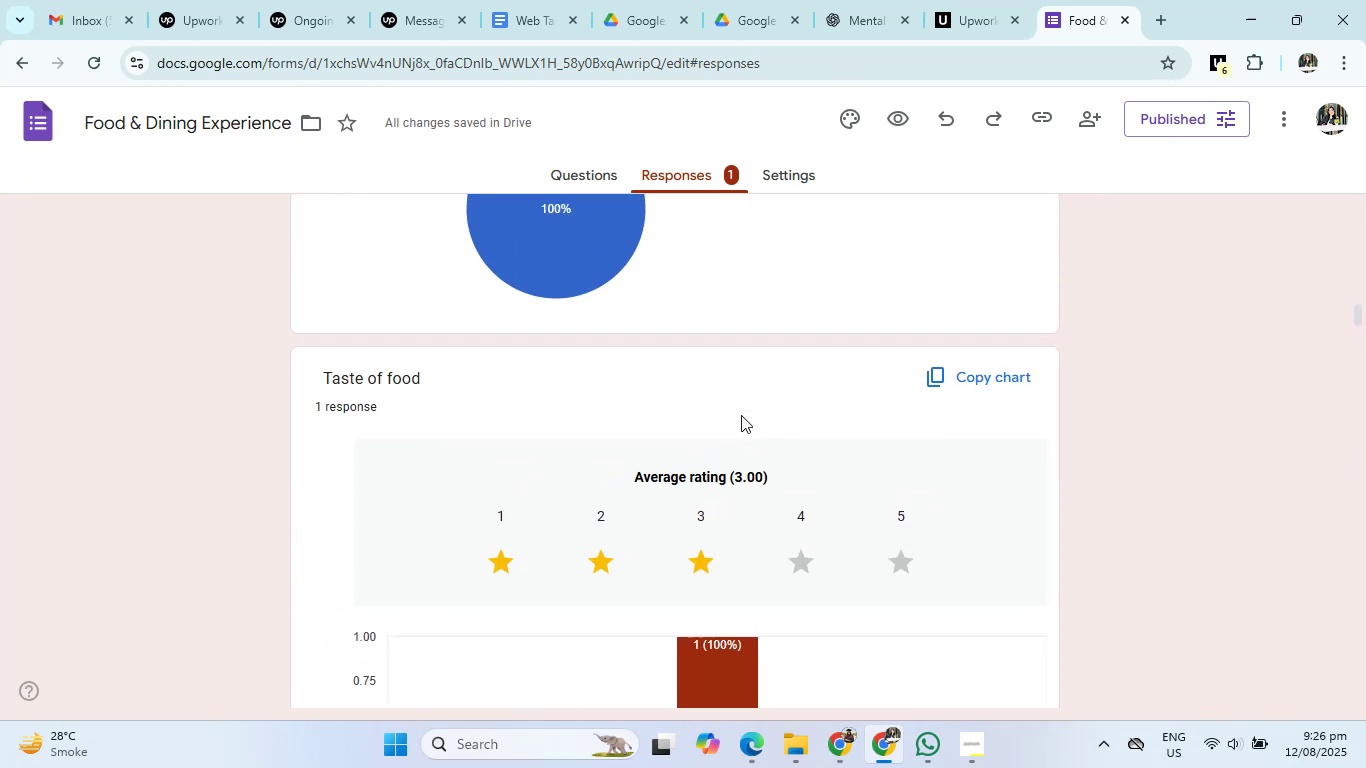 
left_click([832, 767])
 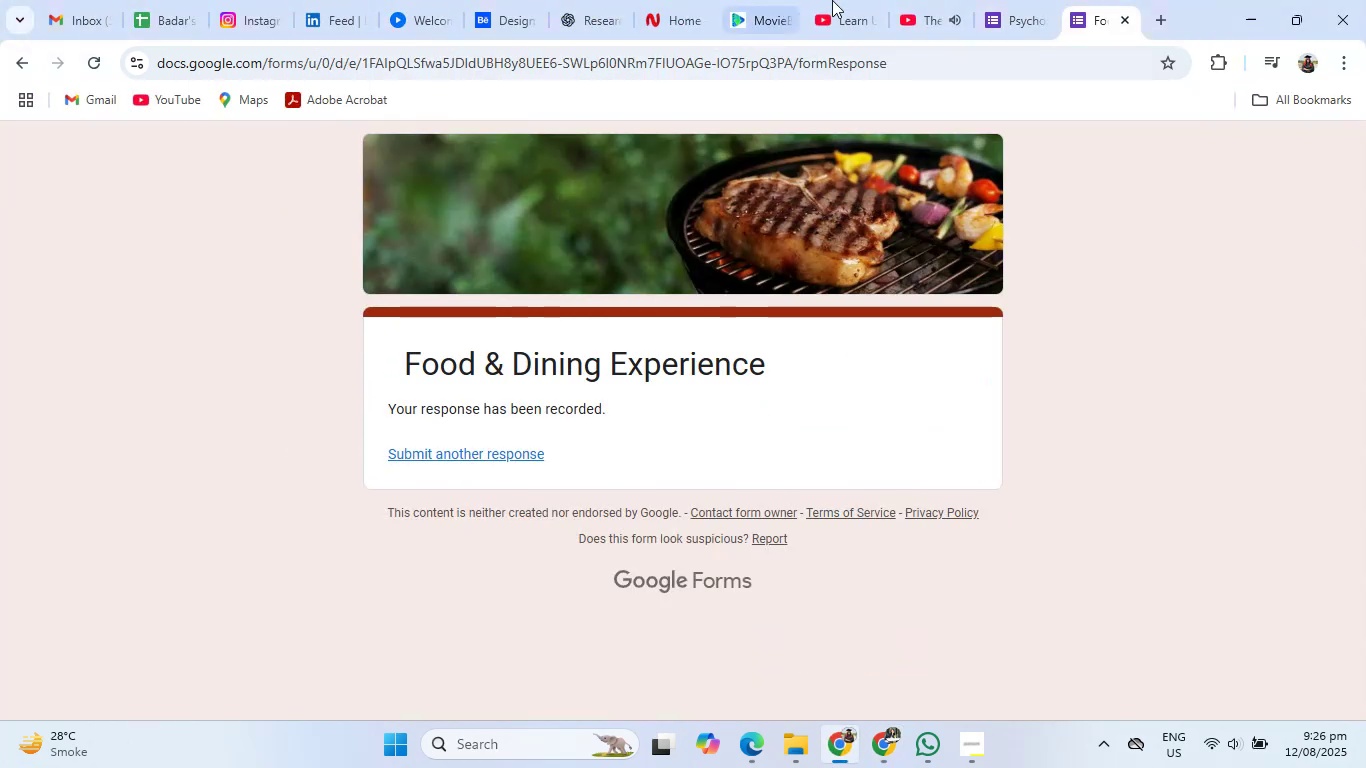 
left_click([1043, 0])
 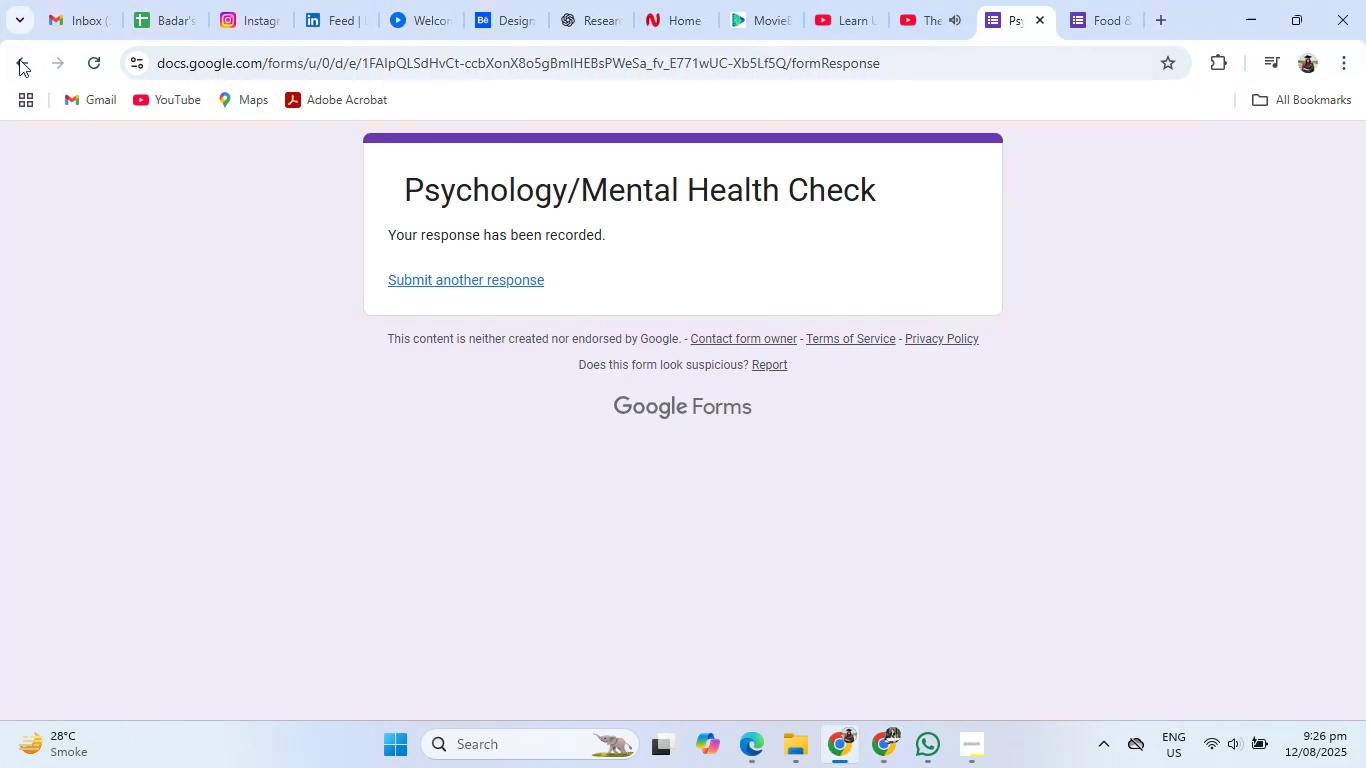 
left_click([23, 55])
 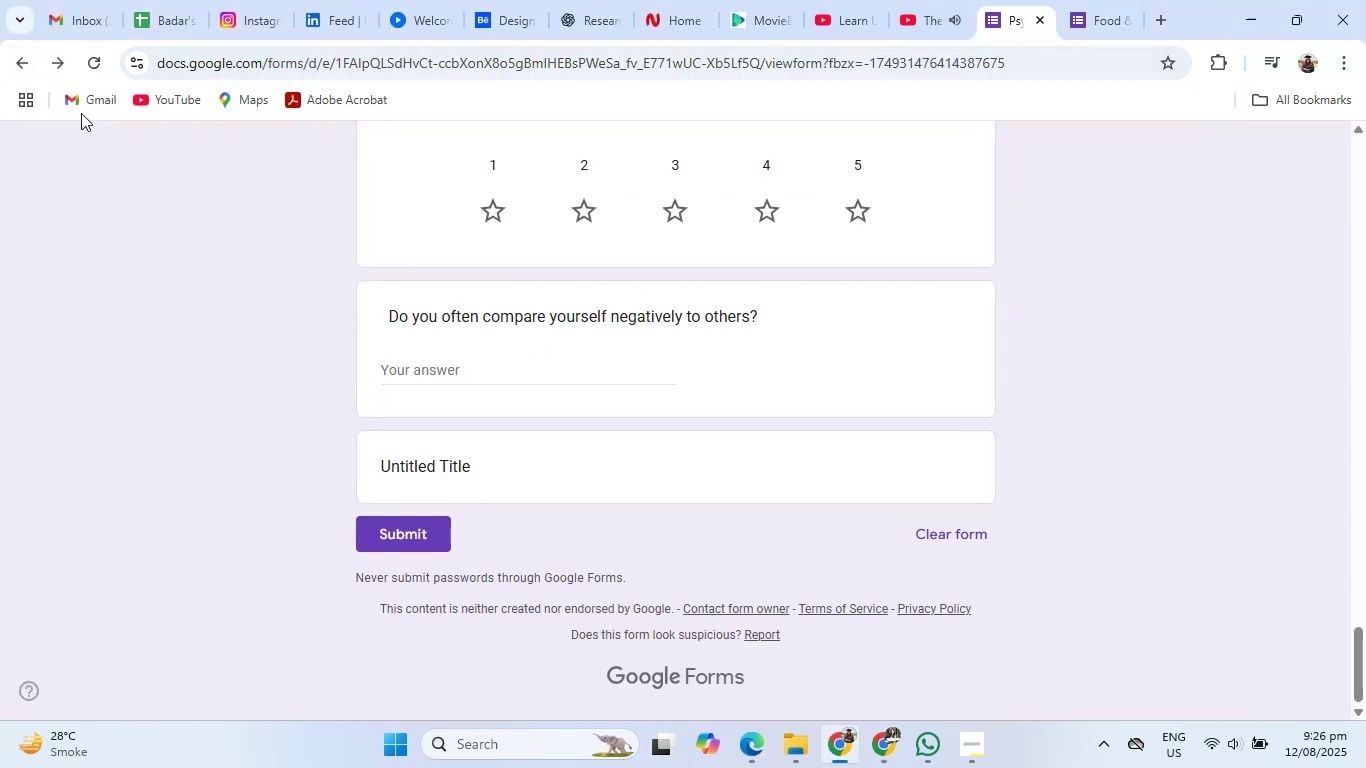 
left_click([26, 55])
 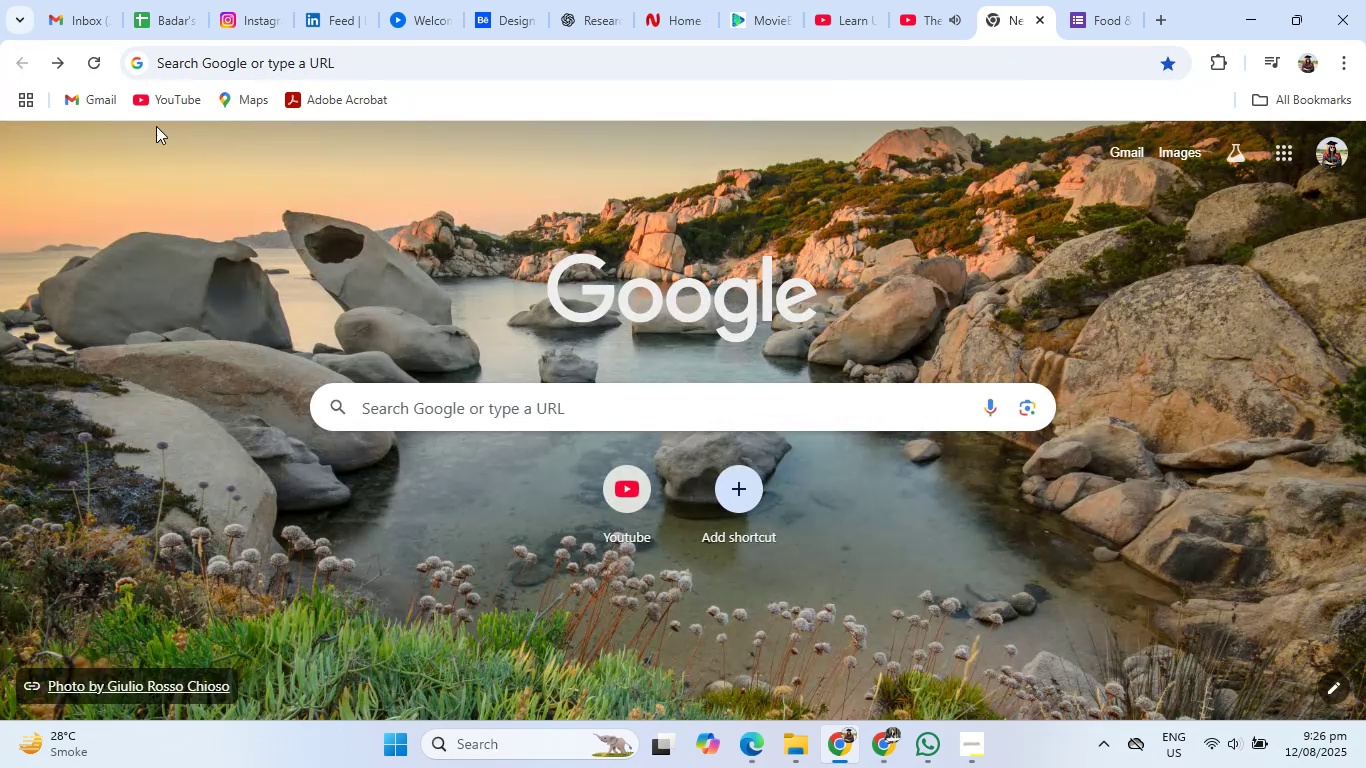 
left_click([64, 62])
 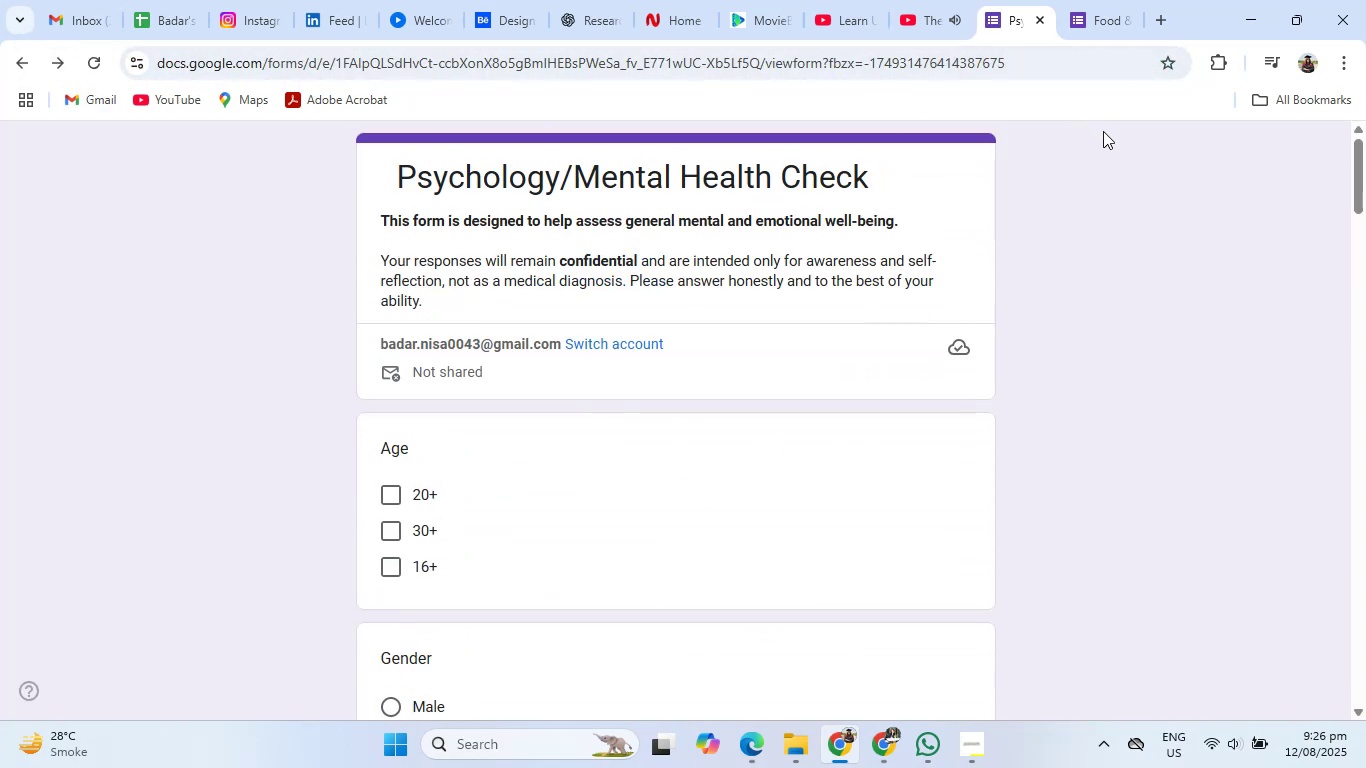 
wait(7.11)
 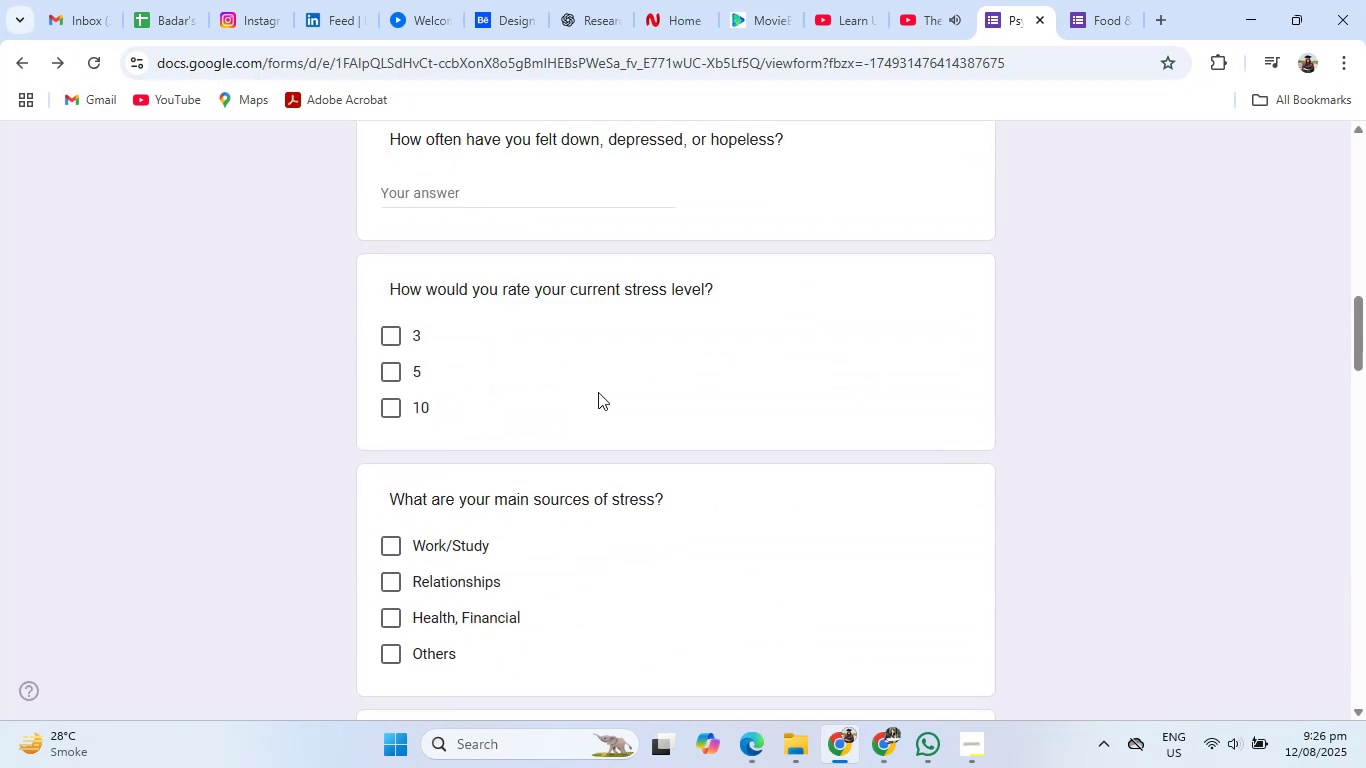 
left_click([880, 749])
 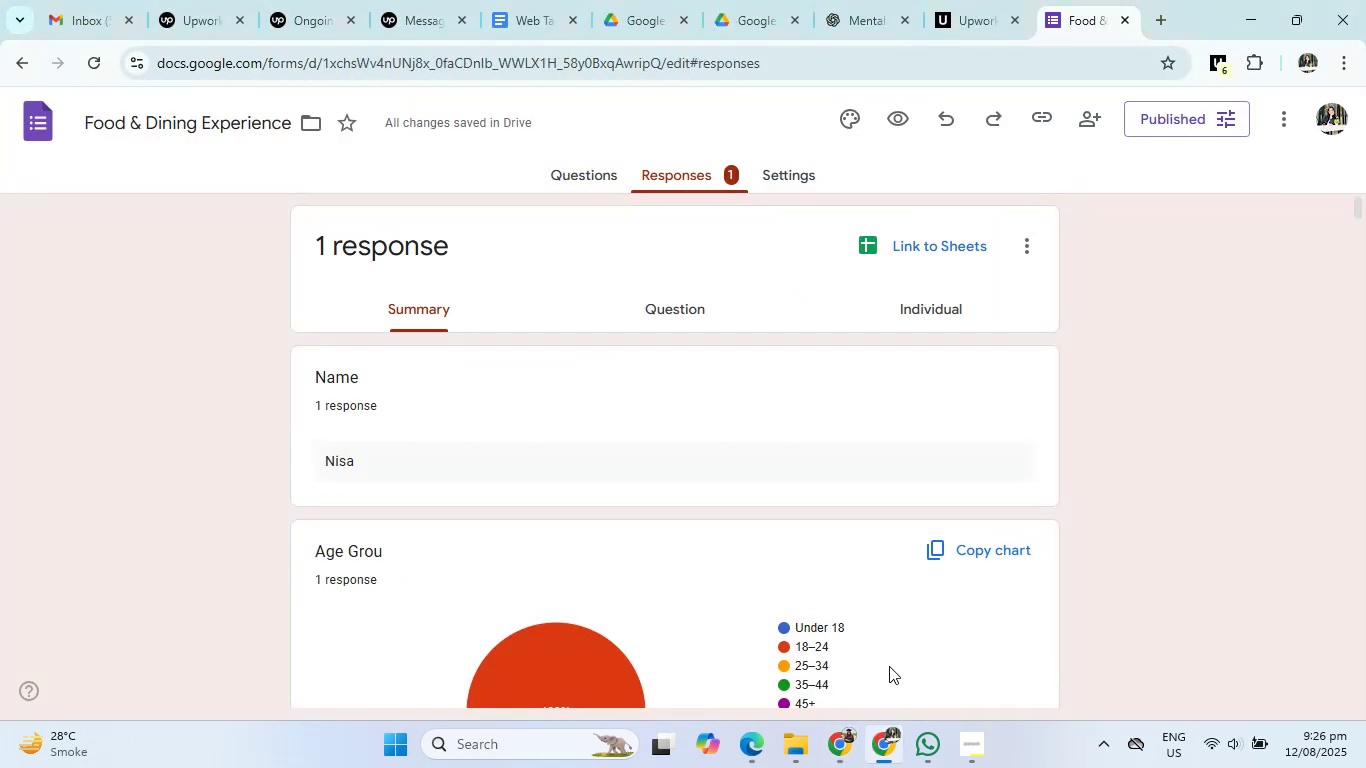 
left_click([840, 746])
 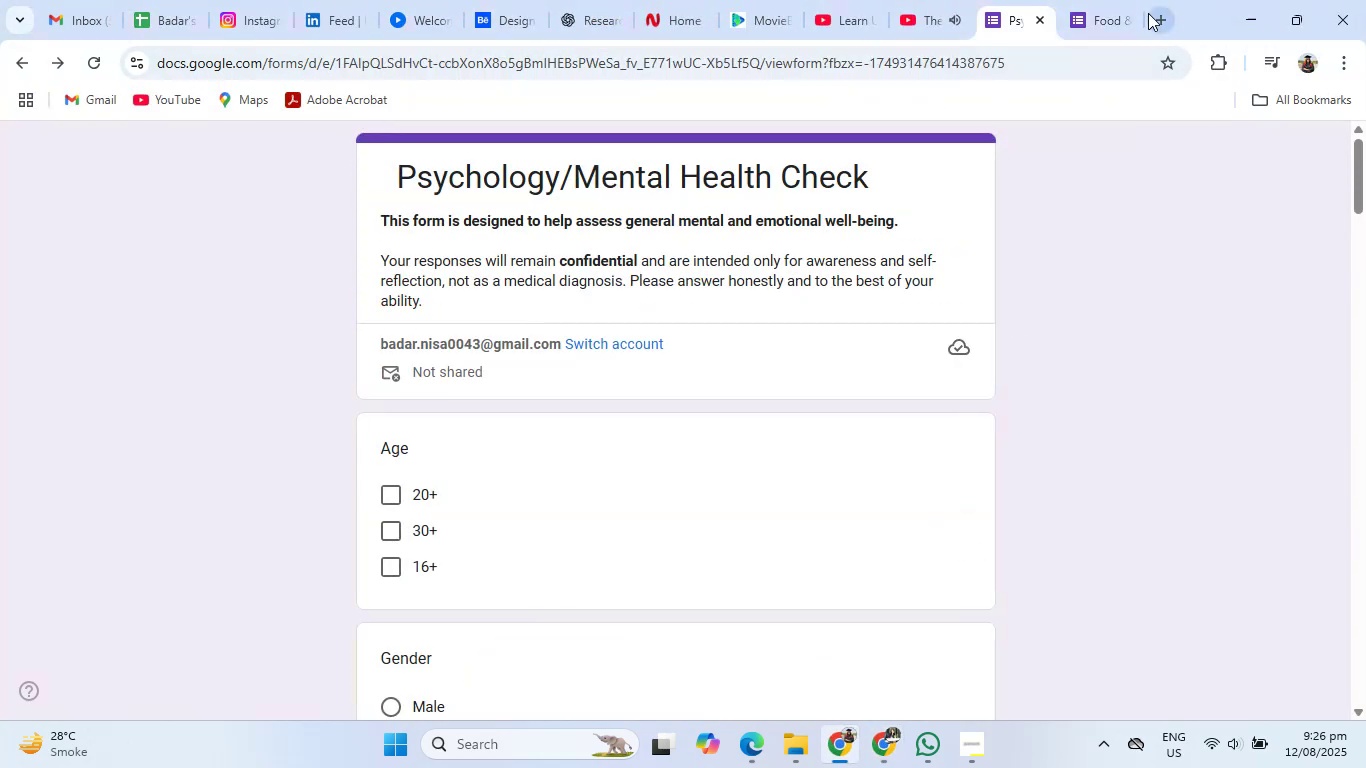 
left_click([1155, 13])
 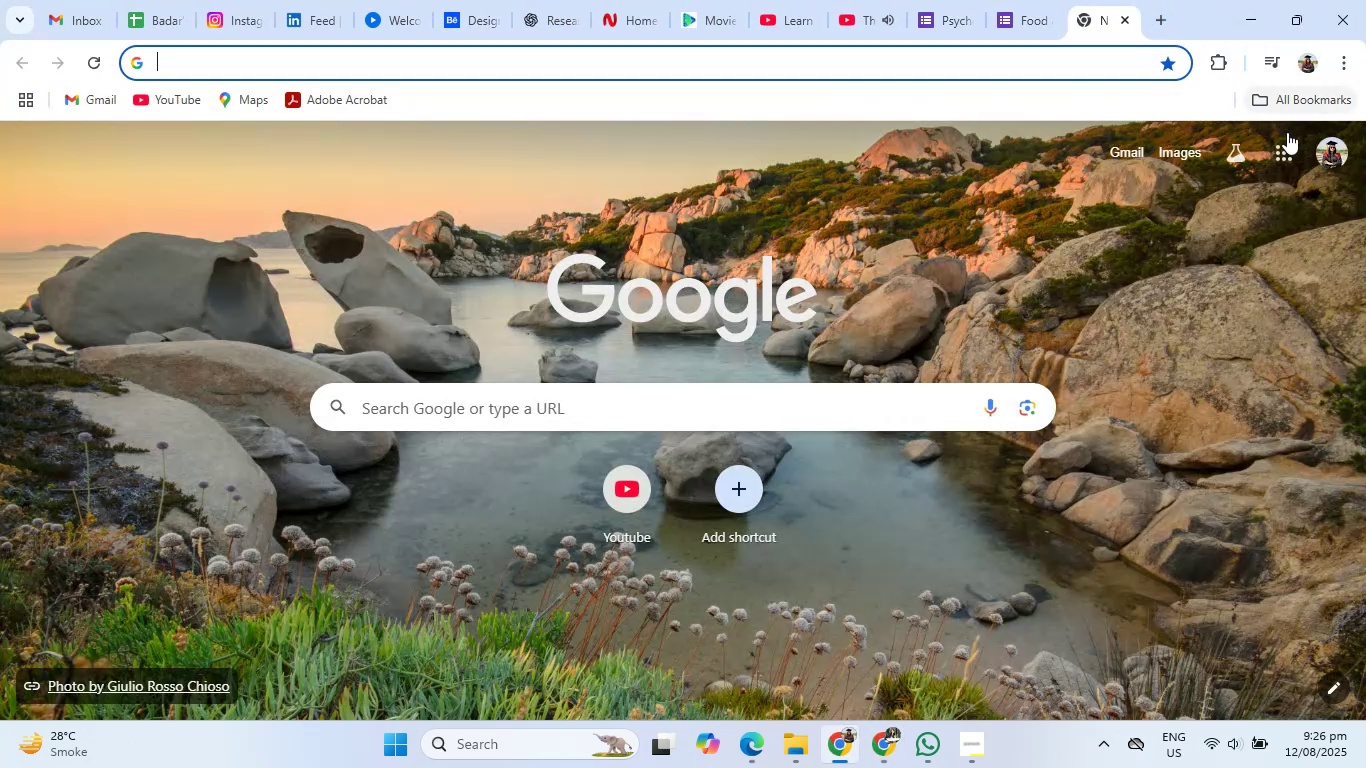 
left_click([1276, 152])
 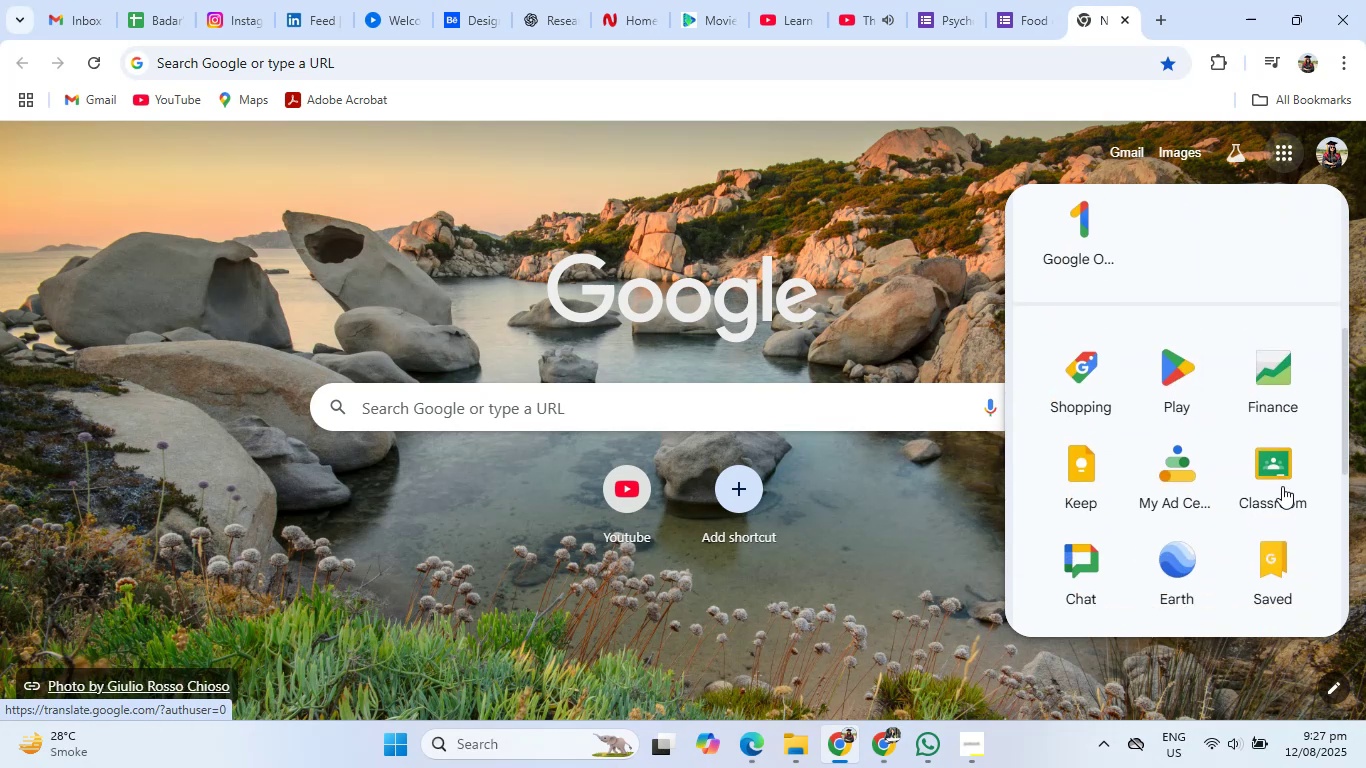 
wait(6.68)
 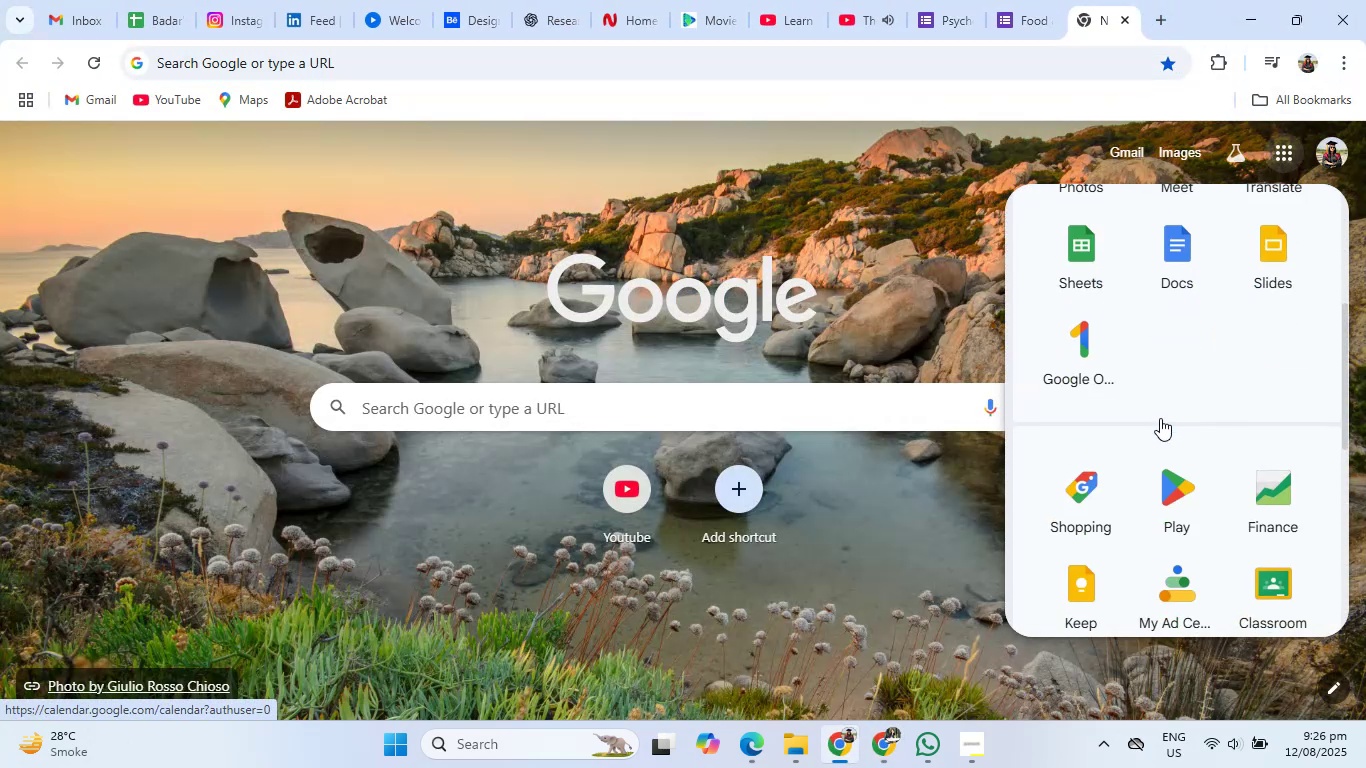 
left_click([1271, 475])
 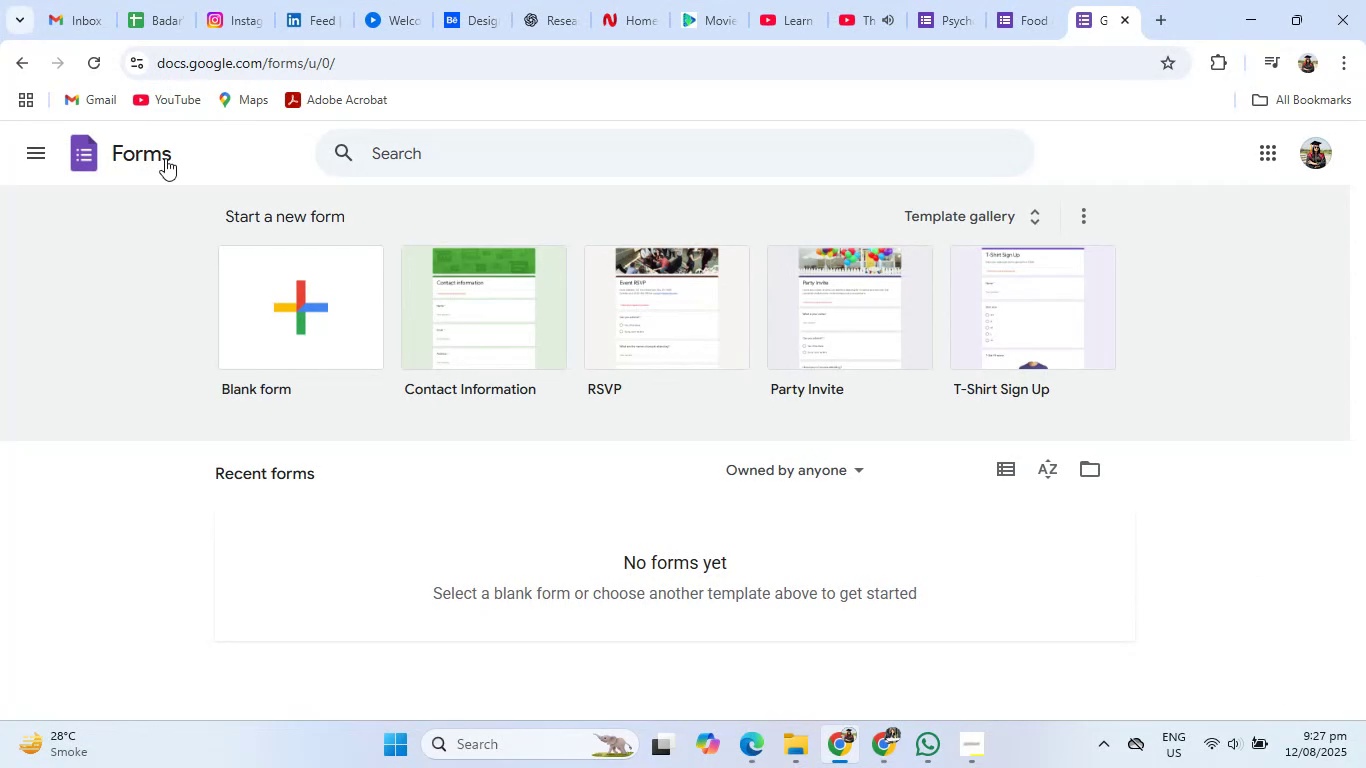 
wait(12.84)
 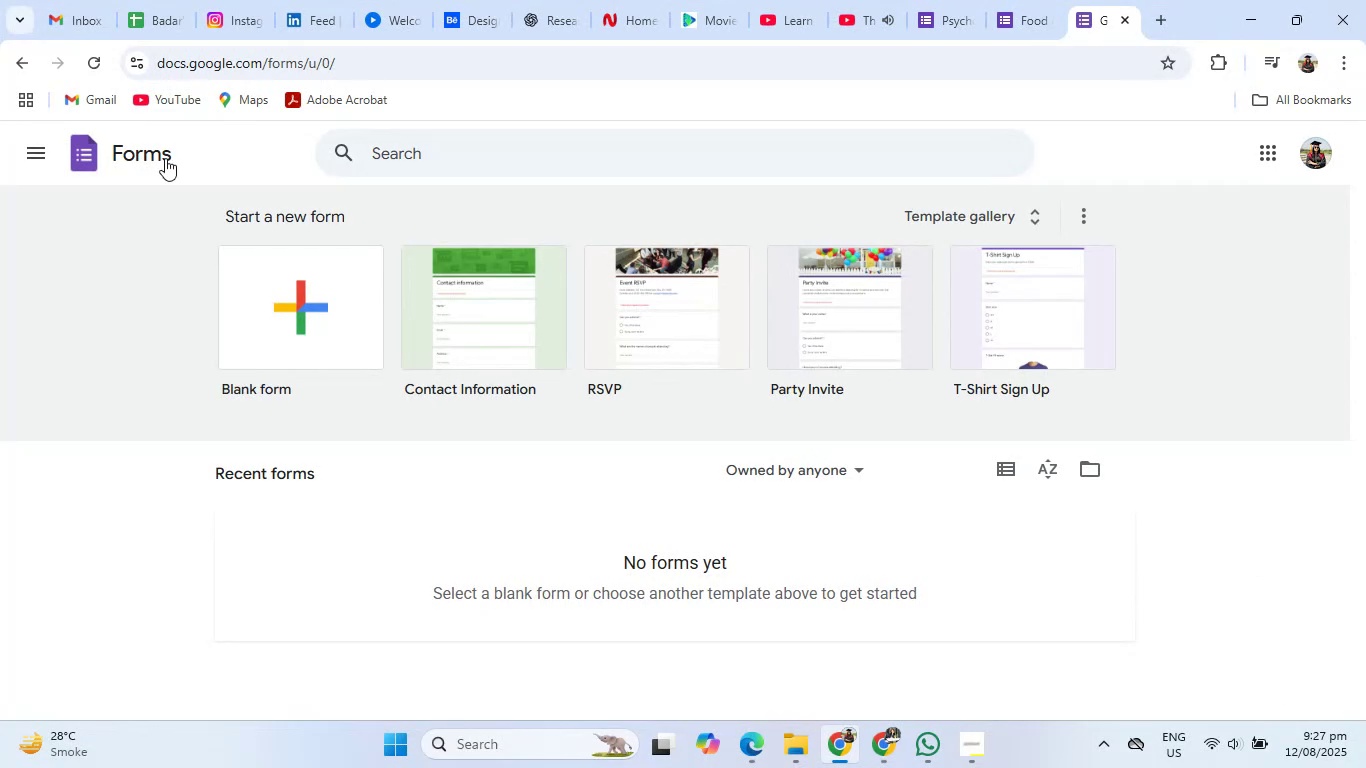 
left_click([285, 318])
 